 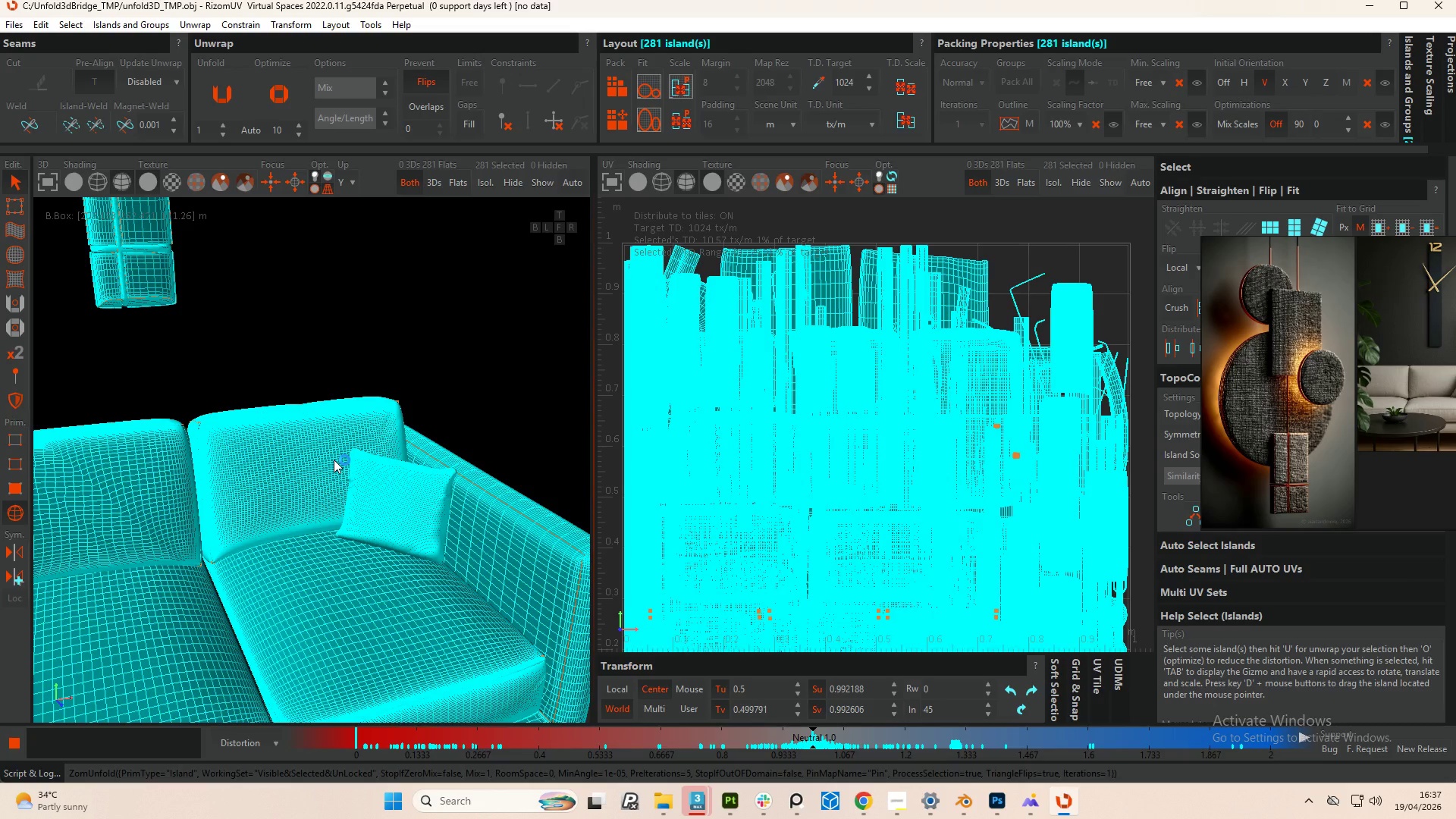 
key(P)
 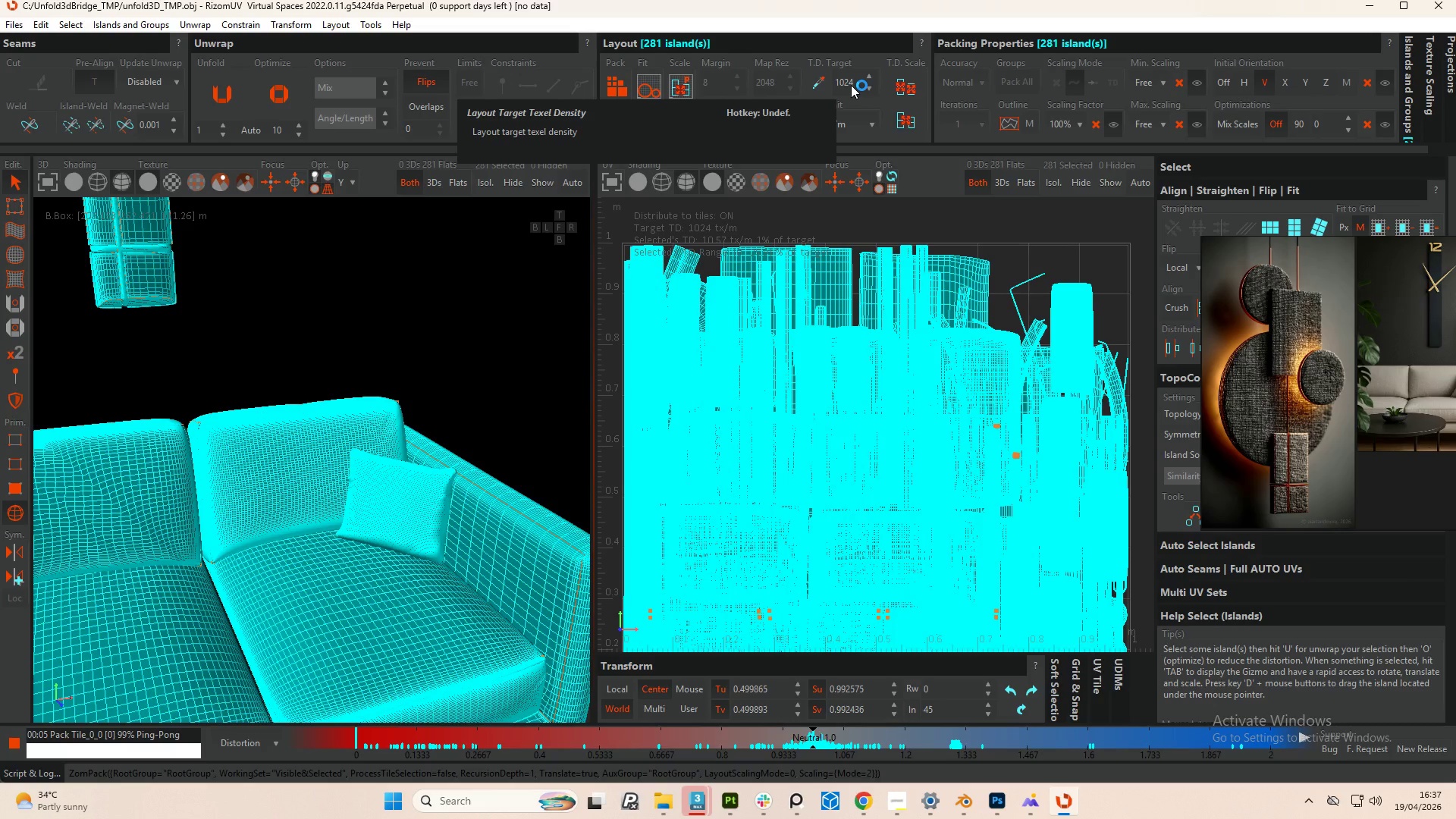 
wait(12.39)
 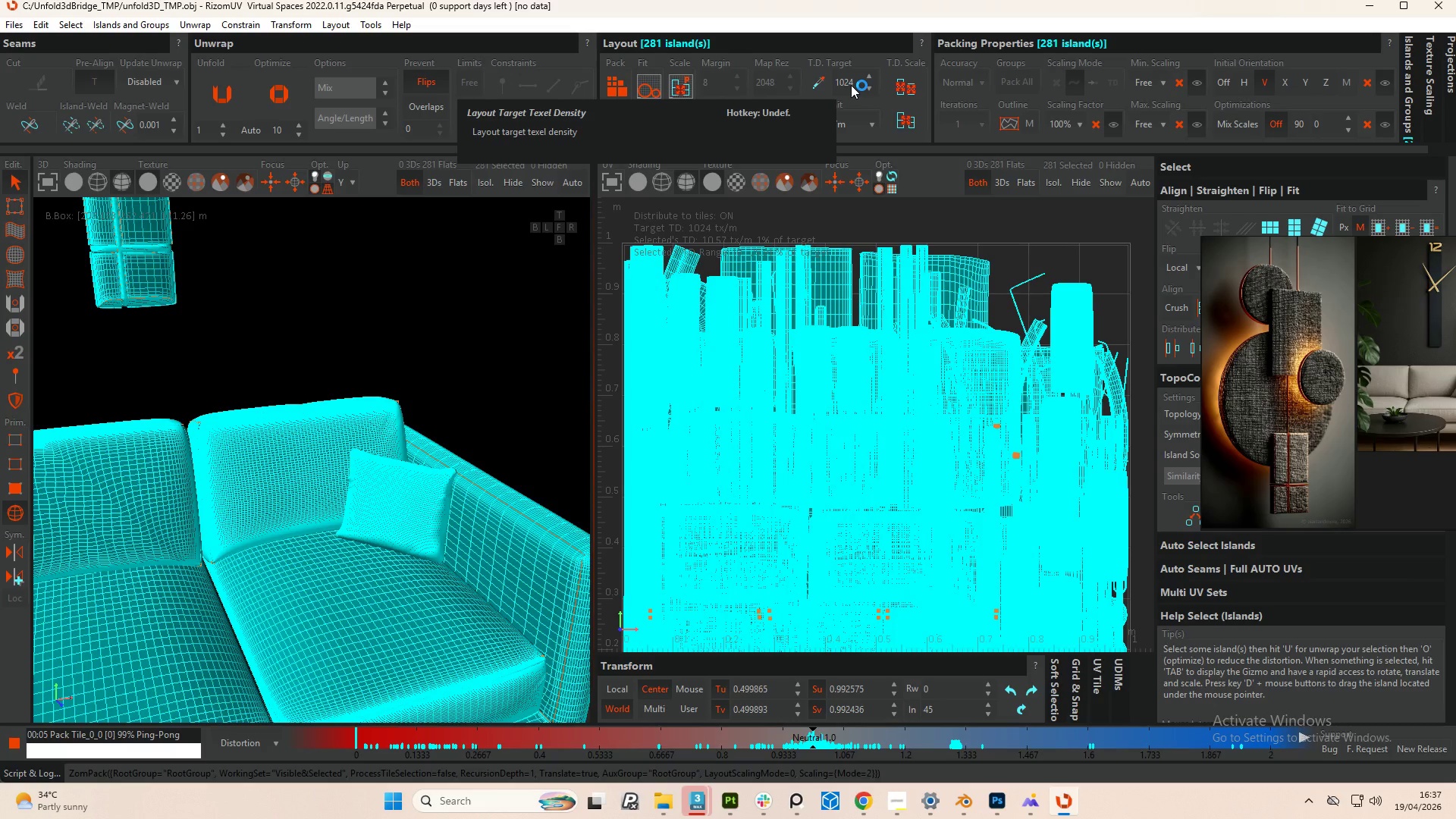 
scroll: coordinate [827, 479], scroll_direction: down, amount: 3.0
 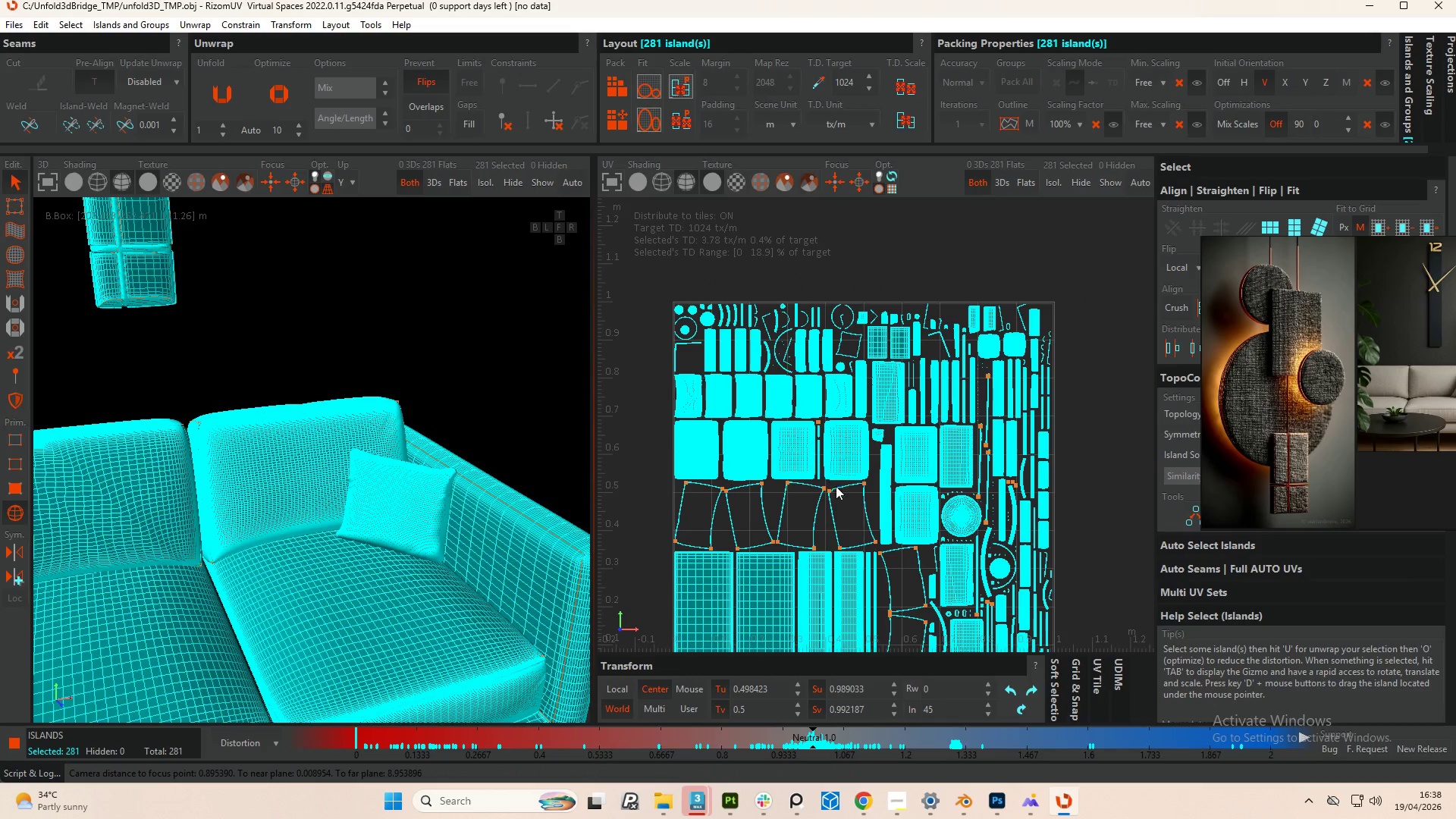 
scroll: coordinate [928, 570], scroll_direction: up, amount: 12.0
 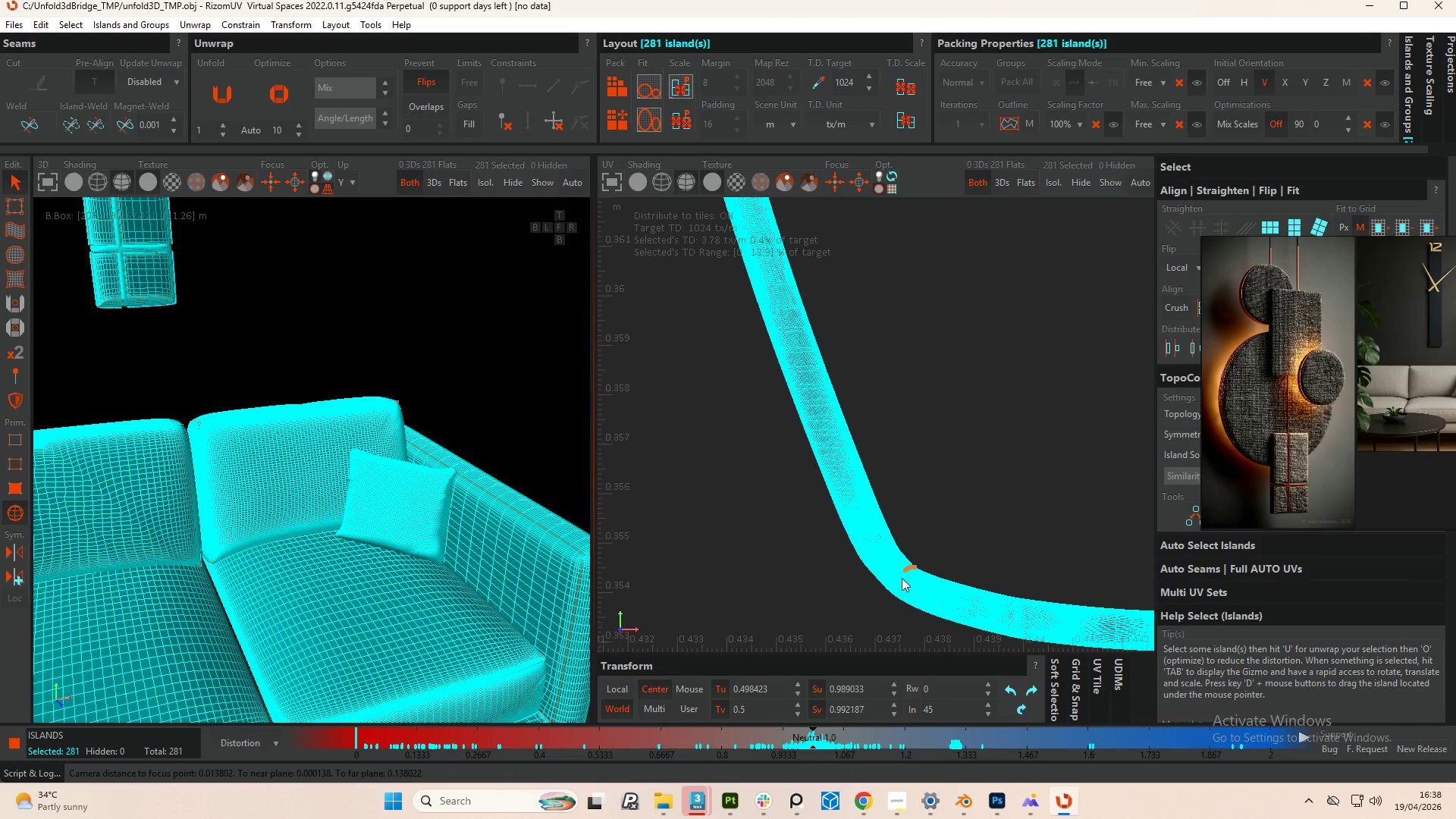 
left_click([902, 578])
 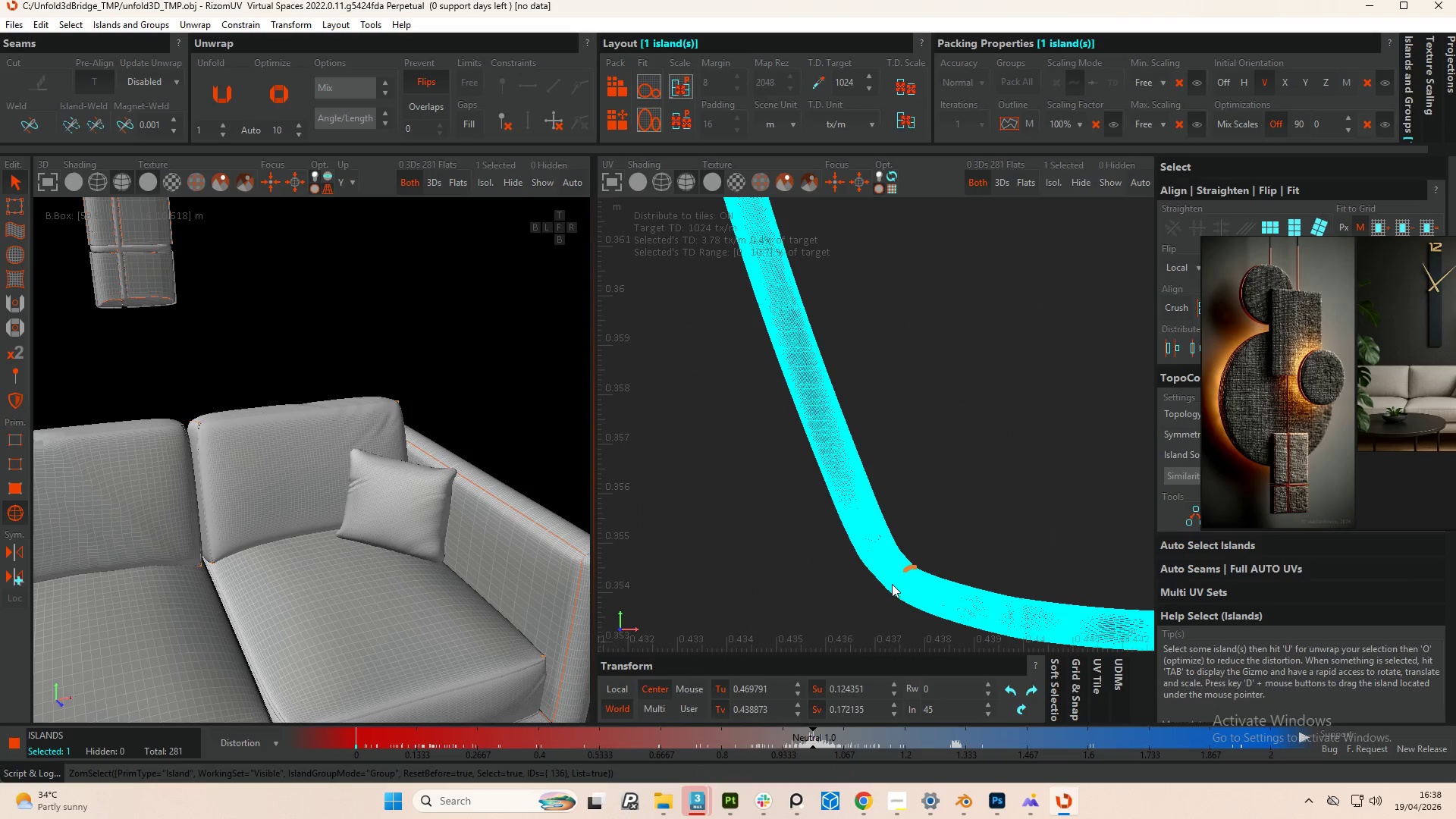 
scroll: coordinate [889, 573], scroll_direction: down, amount: 16.0
 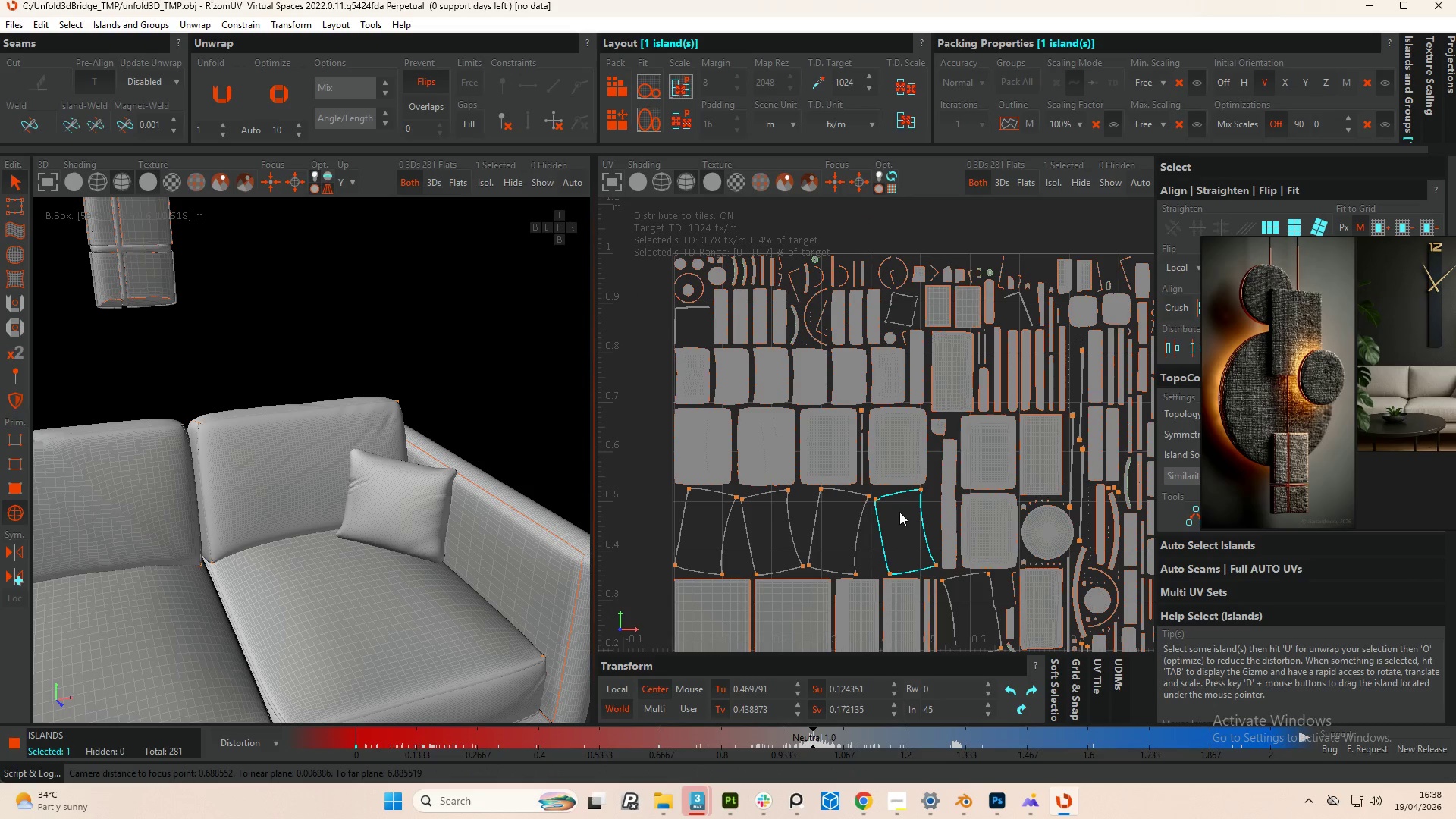 
scroll: coordinate [819, 469], scroll_direction: up, amount: 7.0
 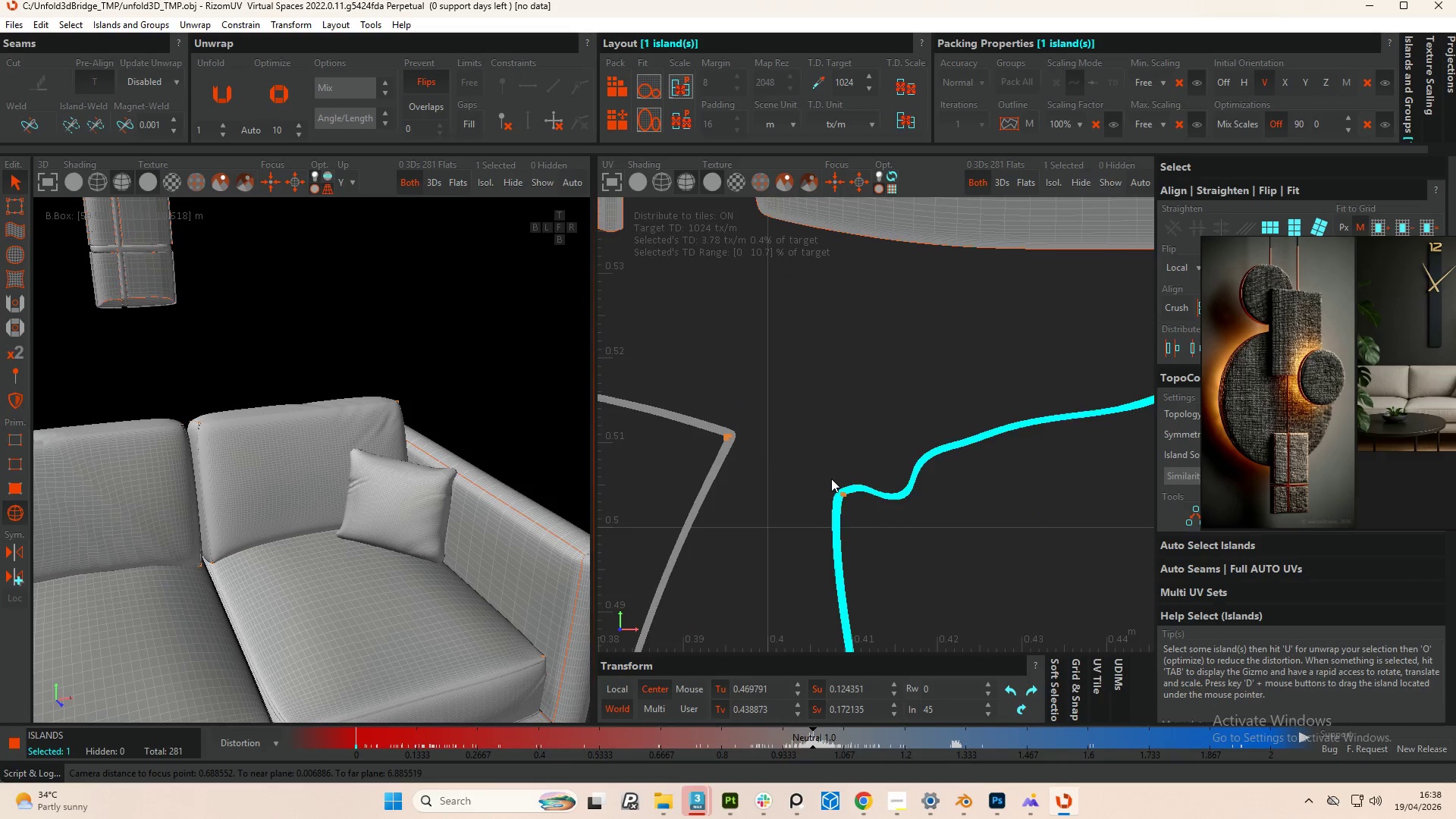 
scroll: coordinate [841, 497], scroll_direction: down, amount: 10.0
 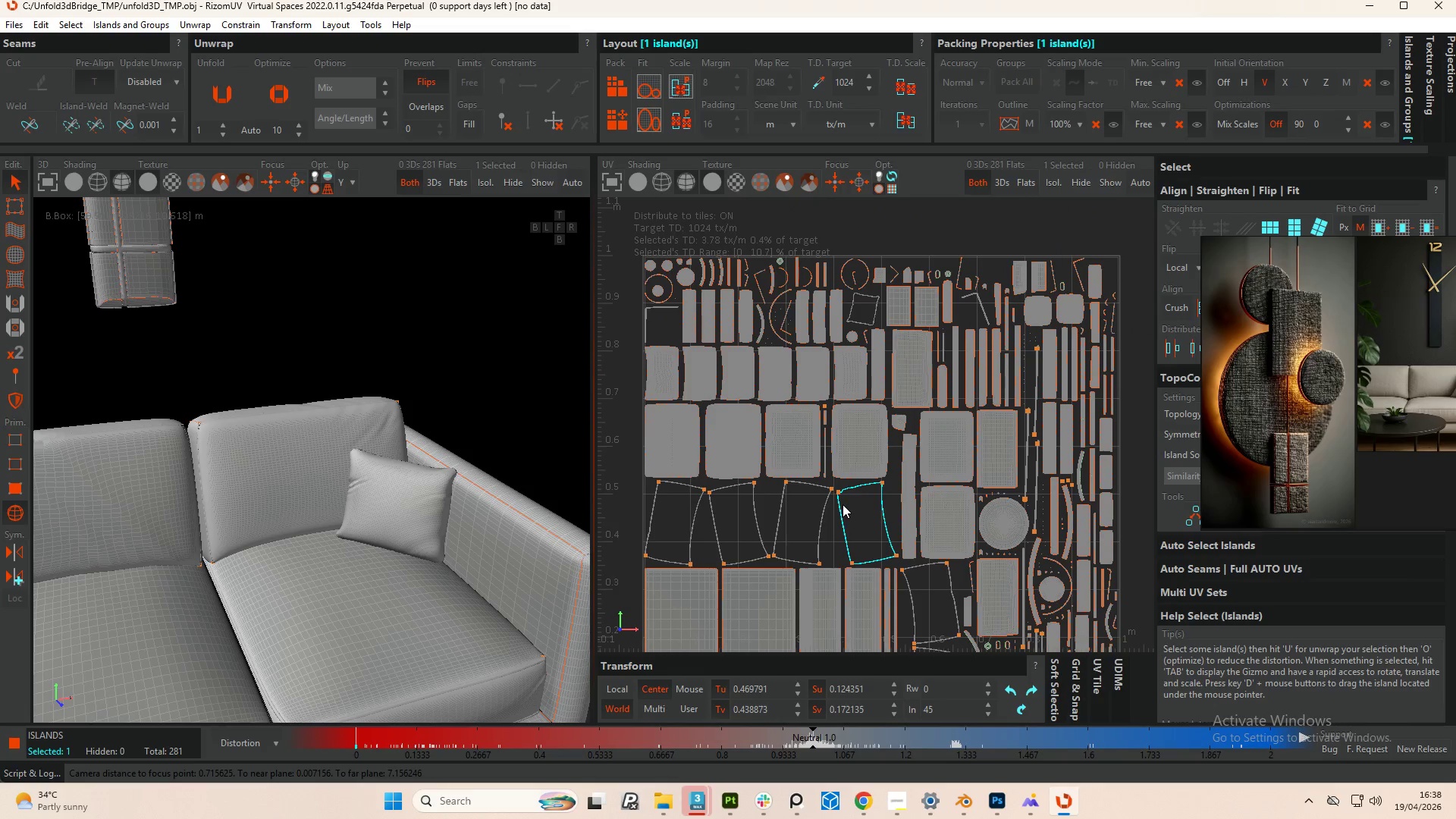 
scroll: coordinate [814, 463], scroll_direction: up, amount: 8.0
 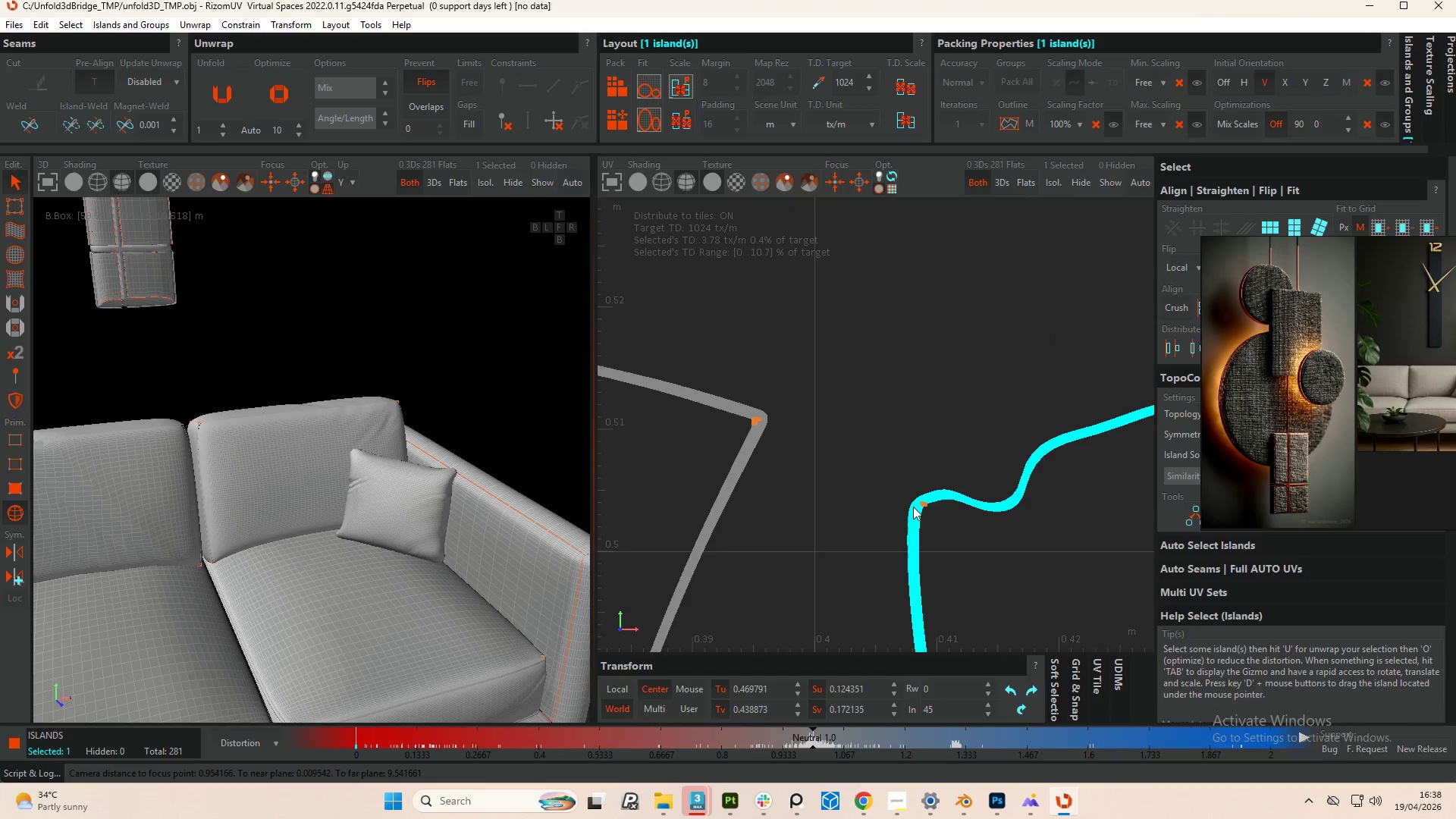 
scroll: coordinate [909, 509], scroll_direction: none, amount: 0.0
 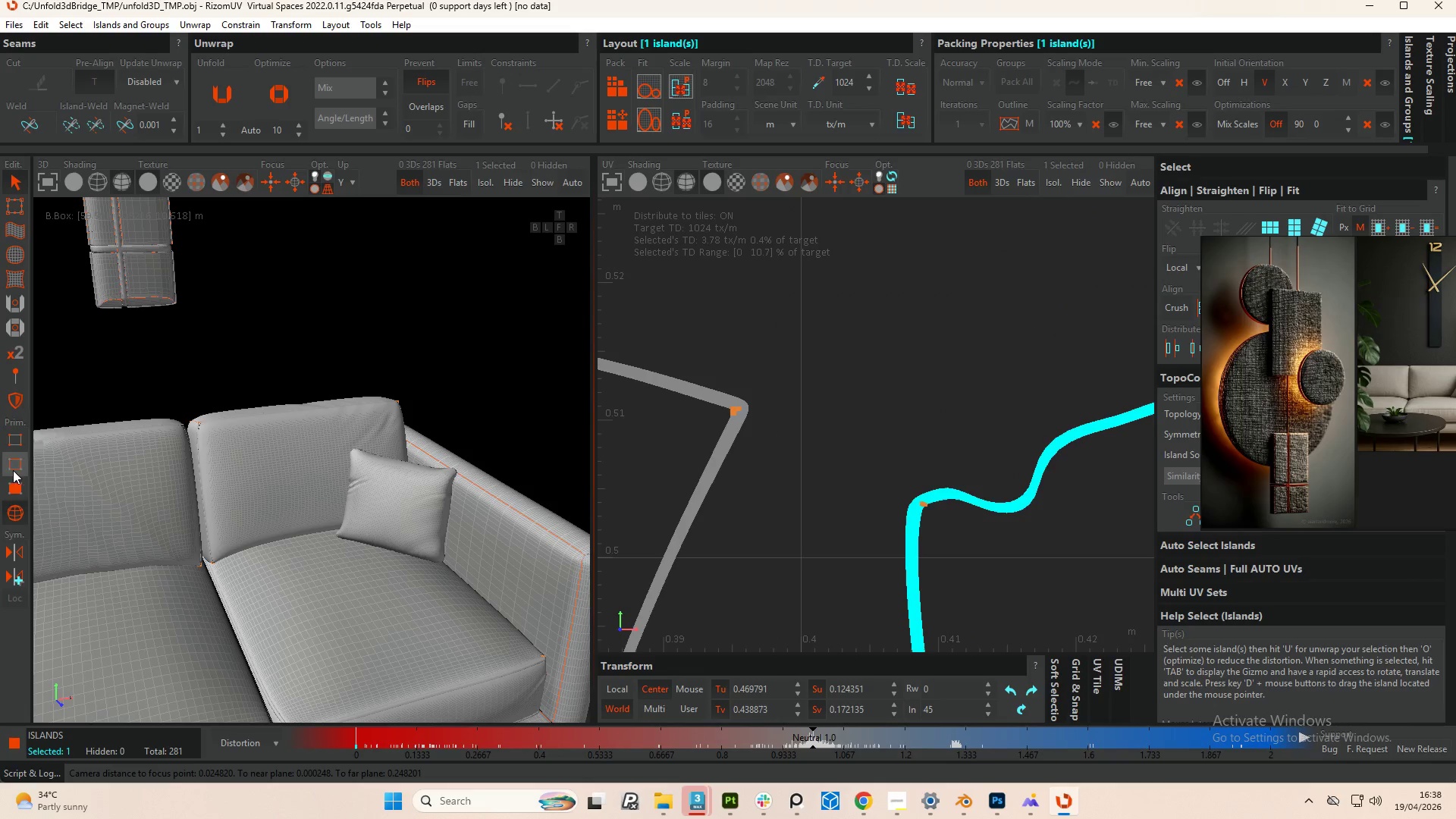 
left_click([11, 469])
 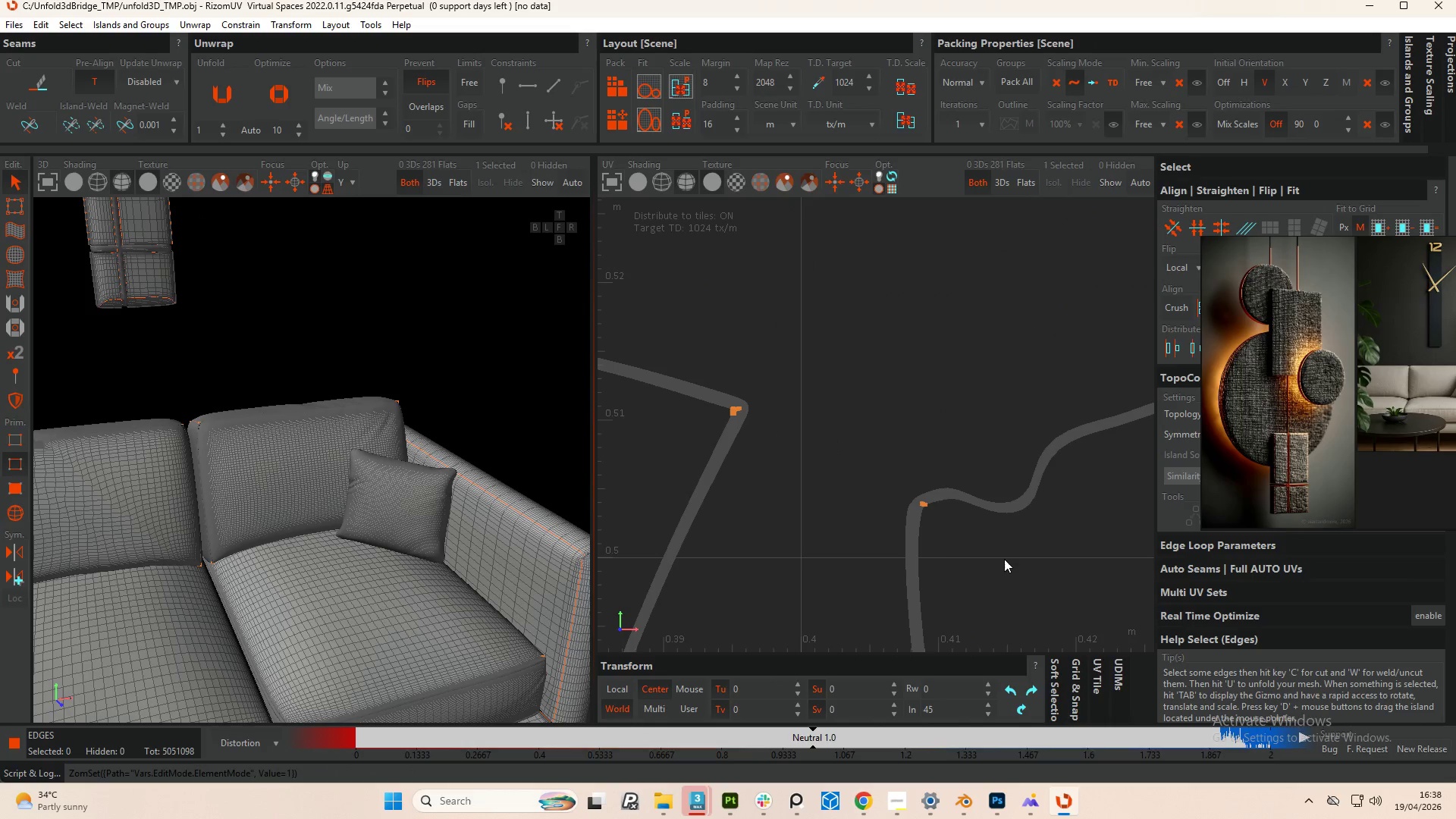 
scroll: coordinate [825, 465], scroll_direction: up, amount: 13.0
 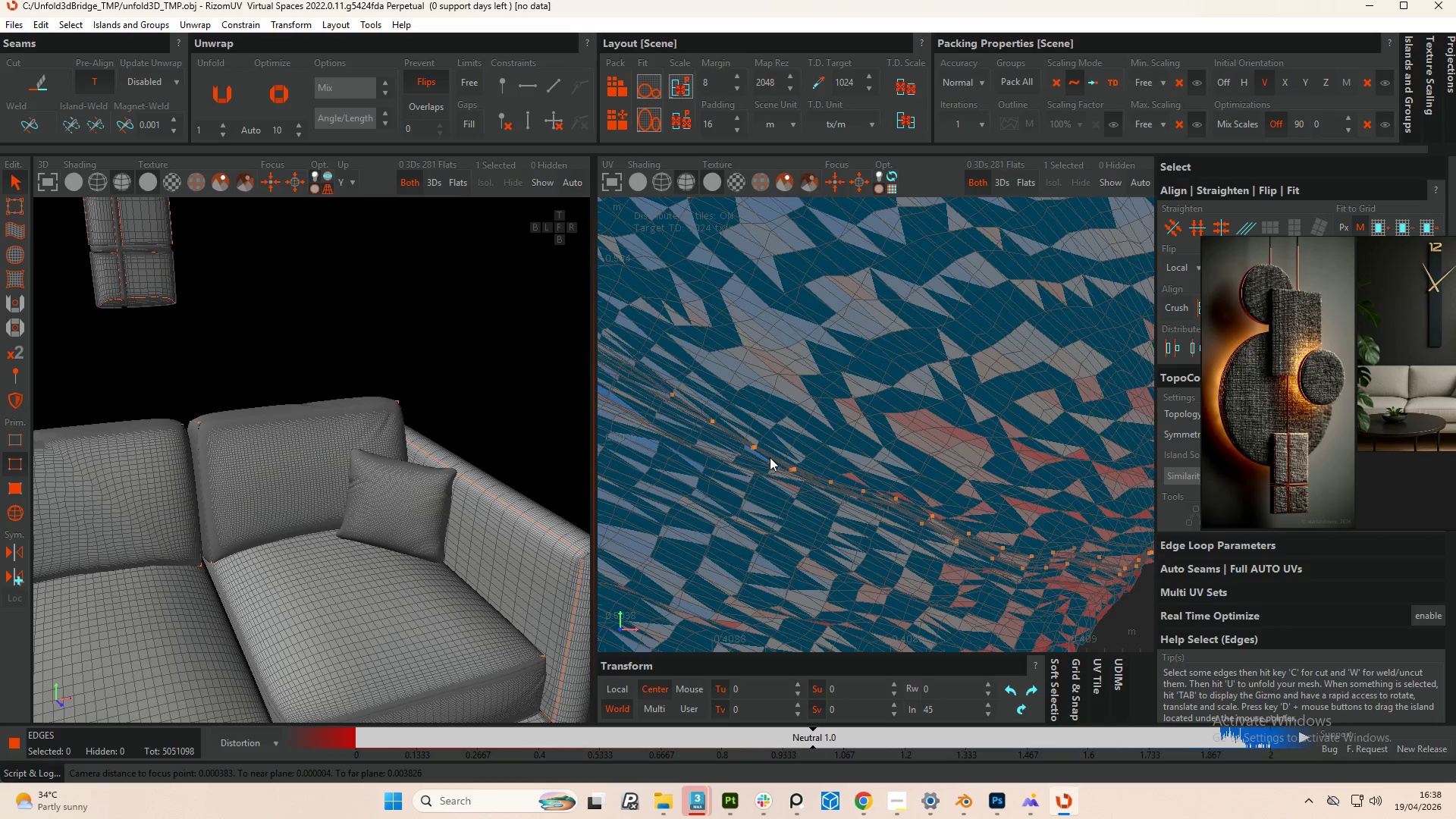 
double_click([770, 457])
 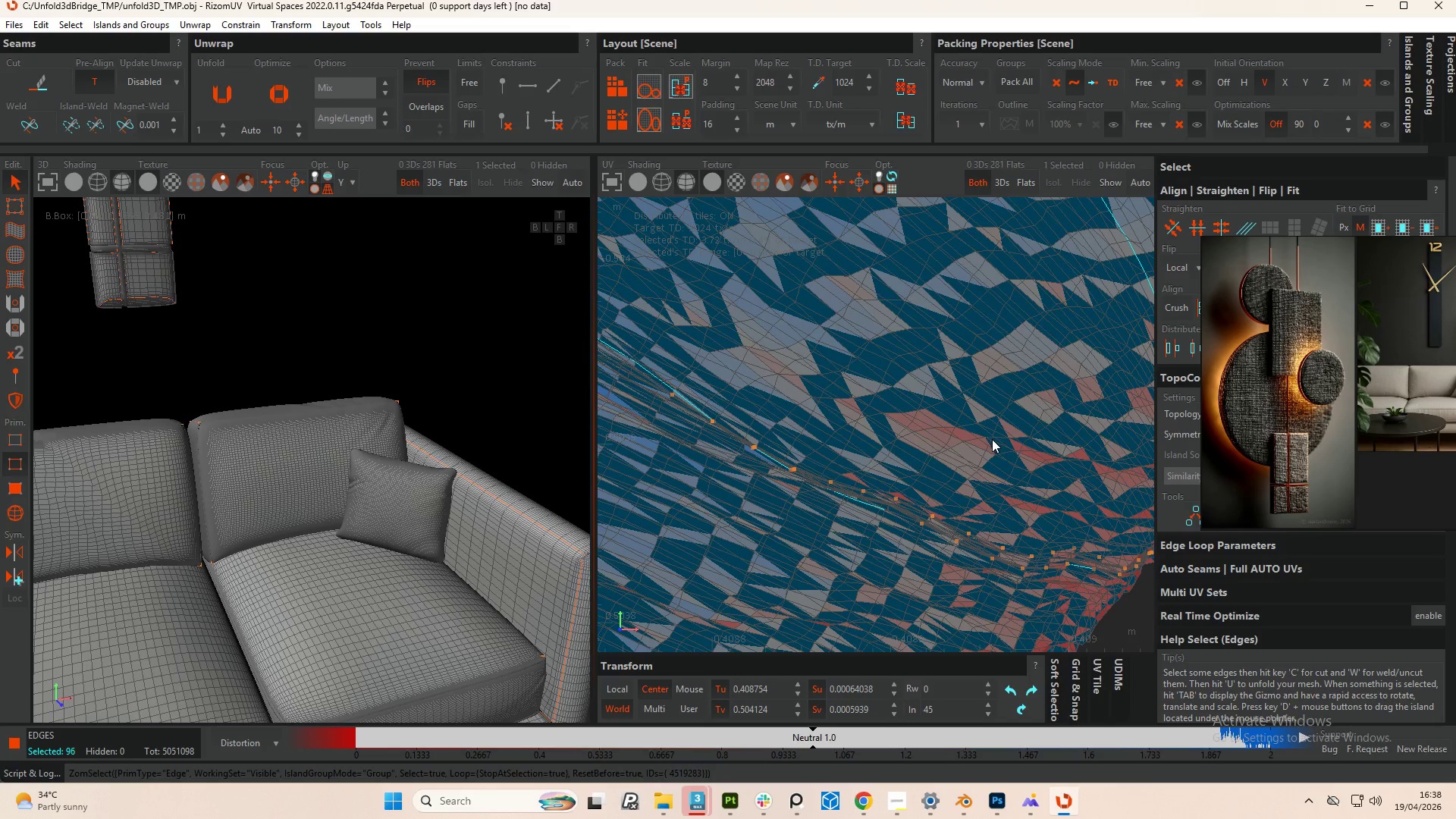 
wait(5.48)
 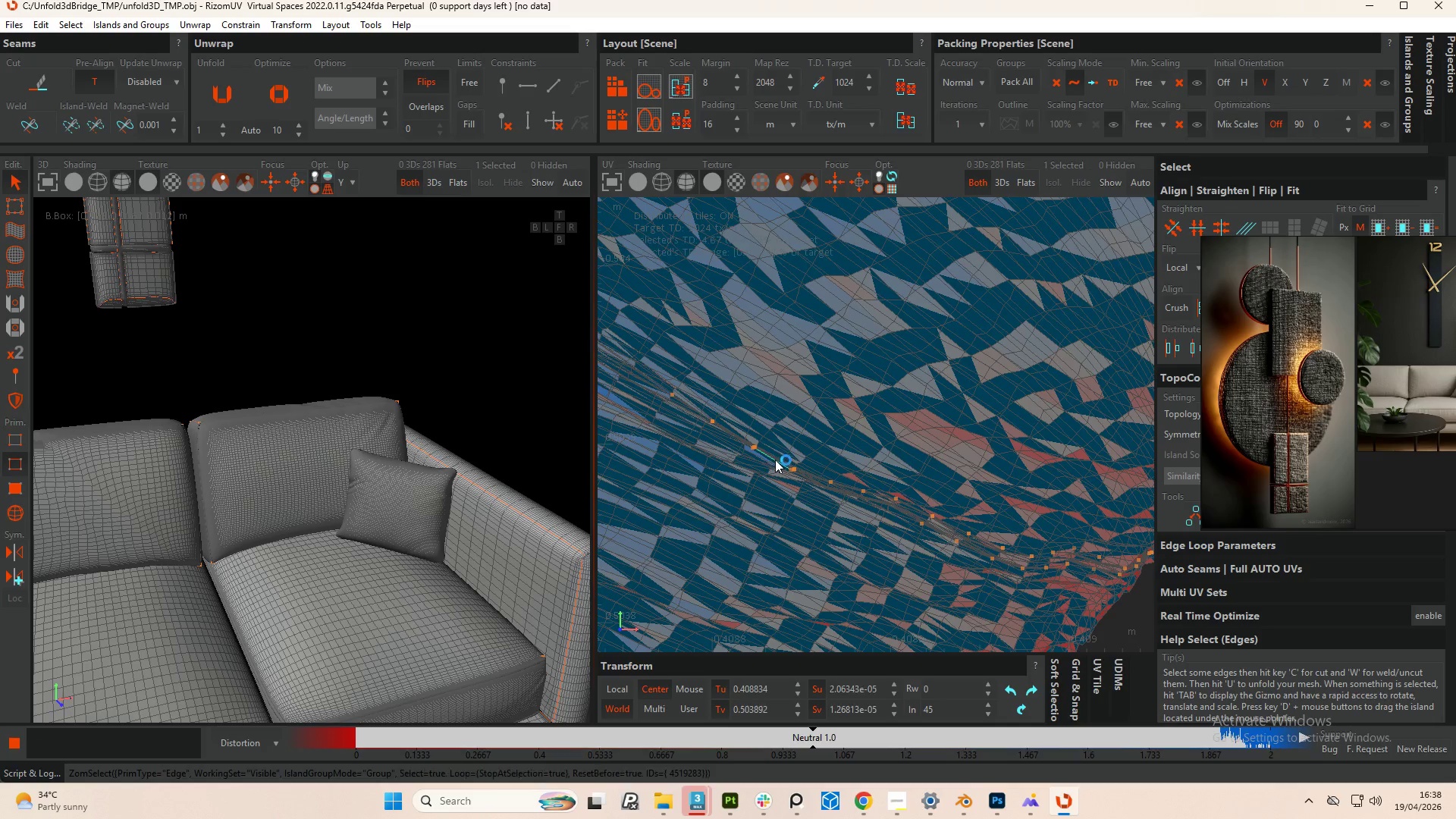 
scroll: coordinate [974, 466], scroll_direction: down, amount: 6.0
 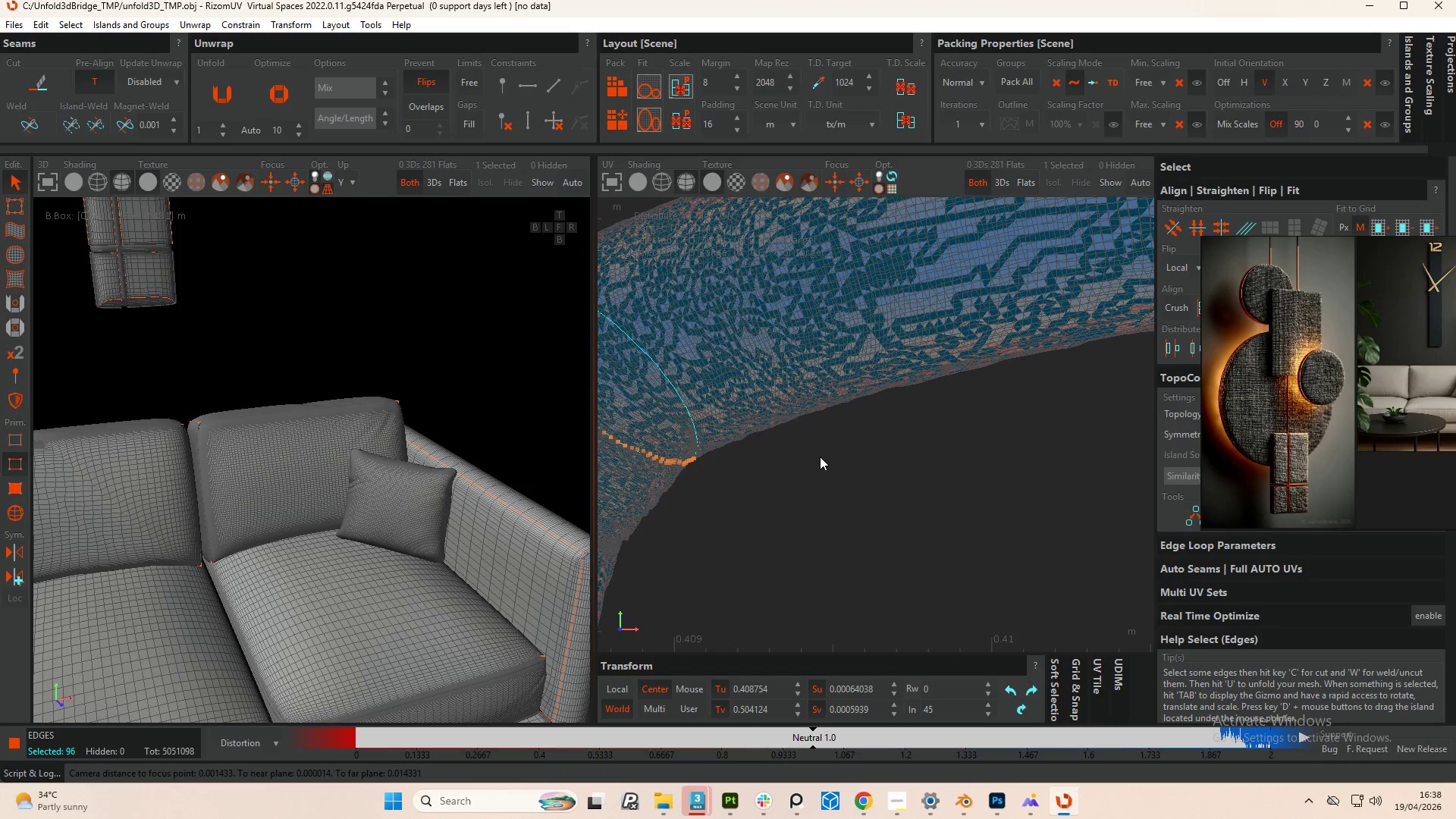 
hold_key(key=AltLeft, duration=0.88)
 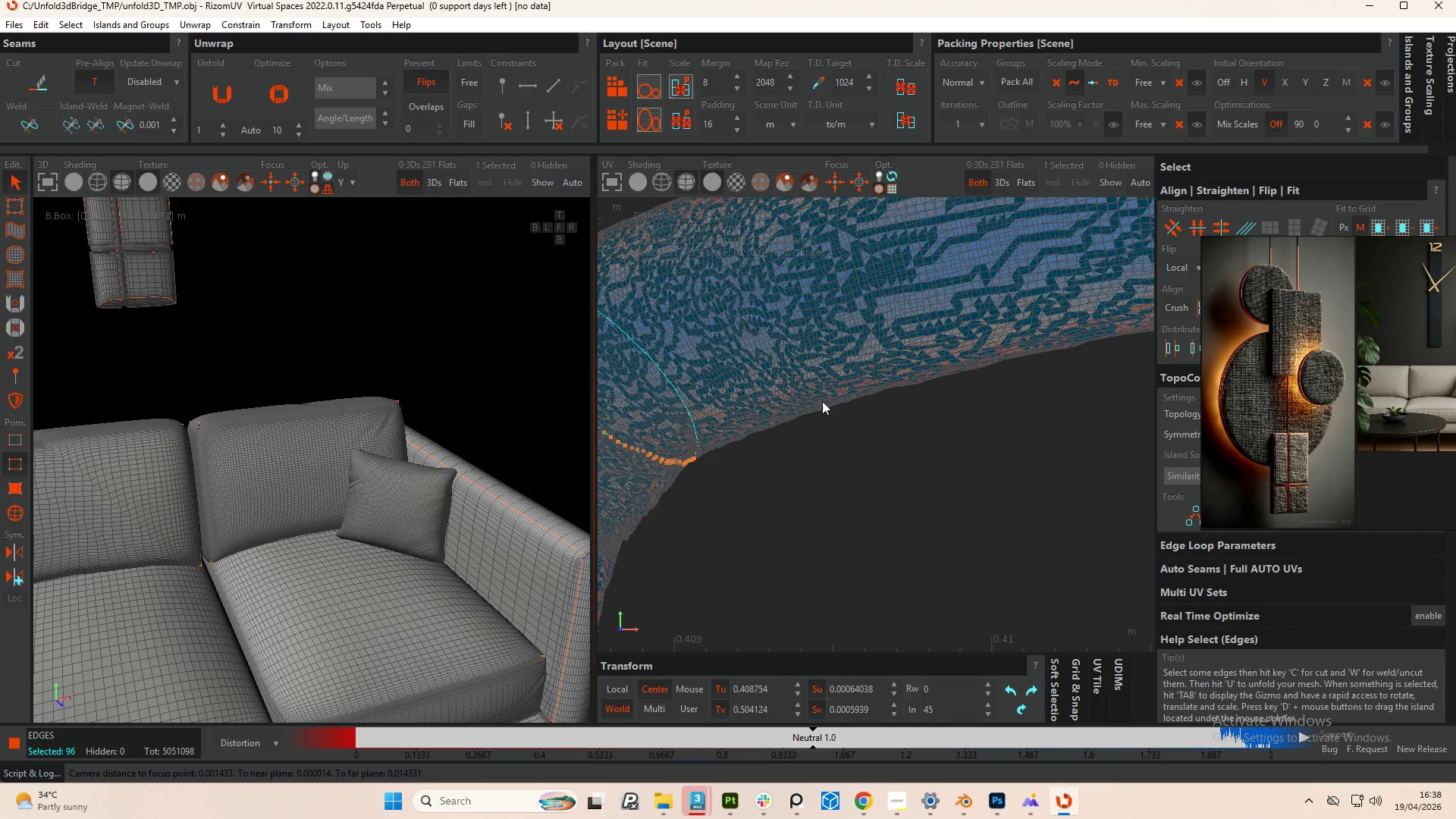 
hold_key(key=AltLeft, duration=0.59)
 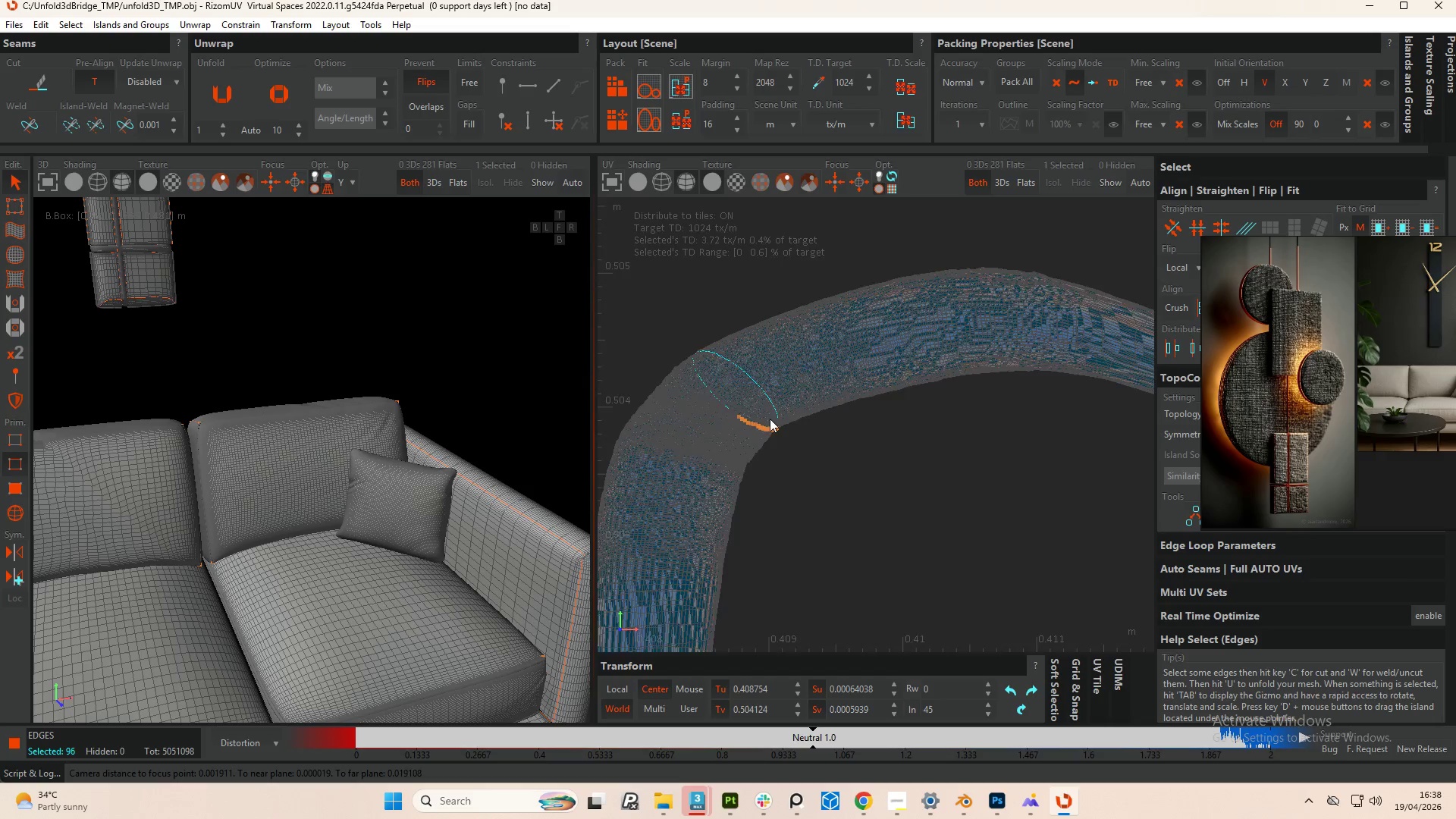 
scroll: coordinate [849, 408], scroll_direction: down, amount: 3.0
 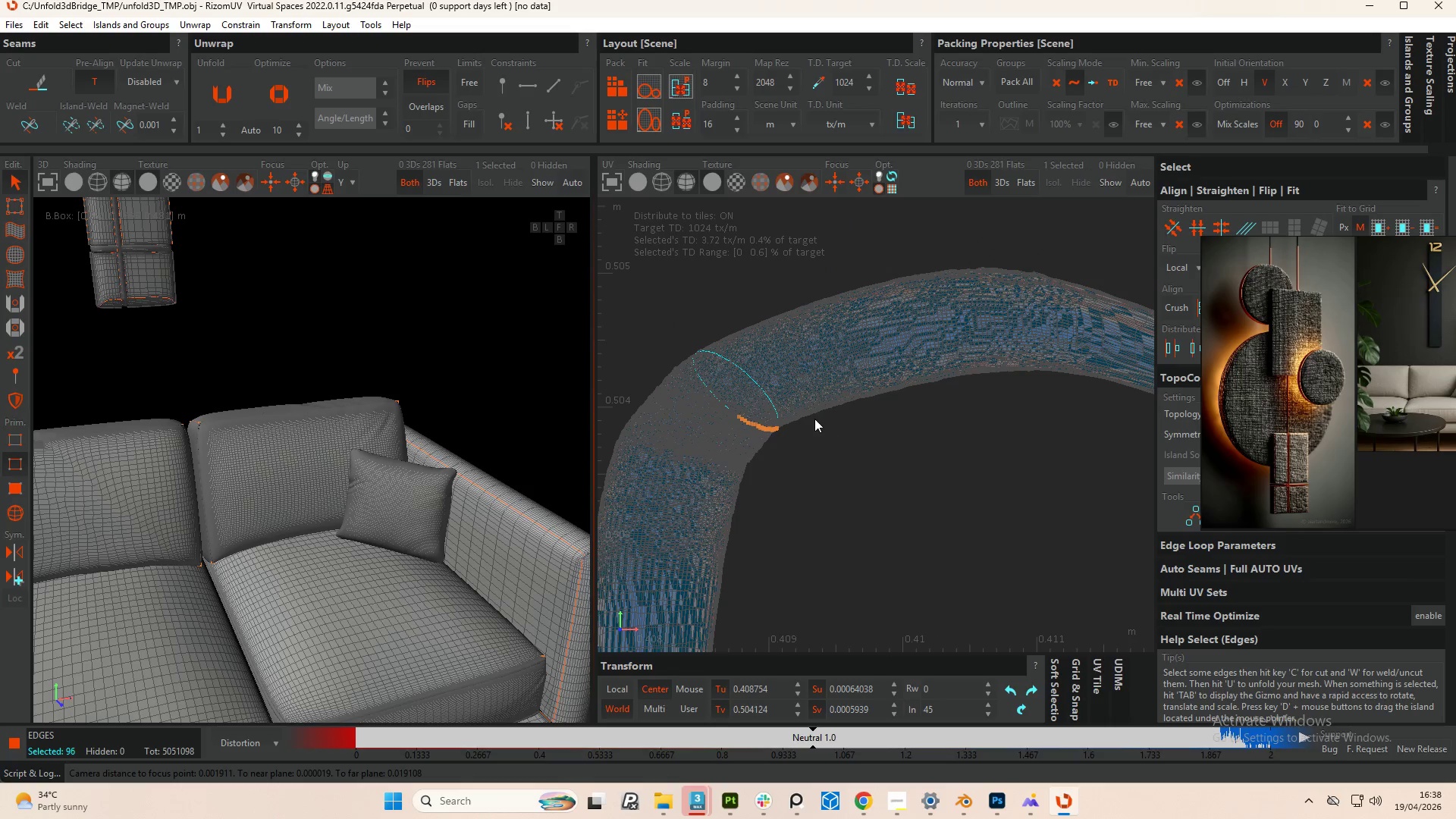 
hold_key(key=ControlLeft, duration=3.83)
 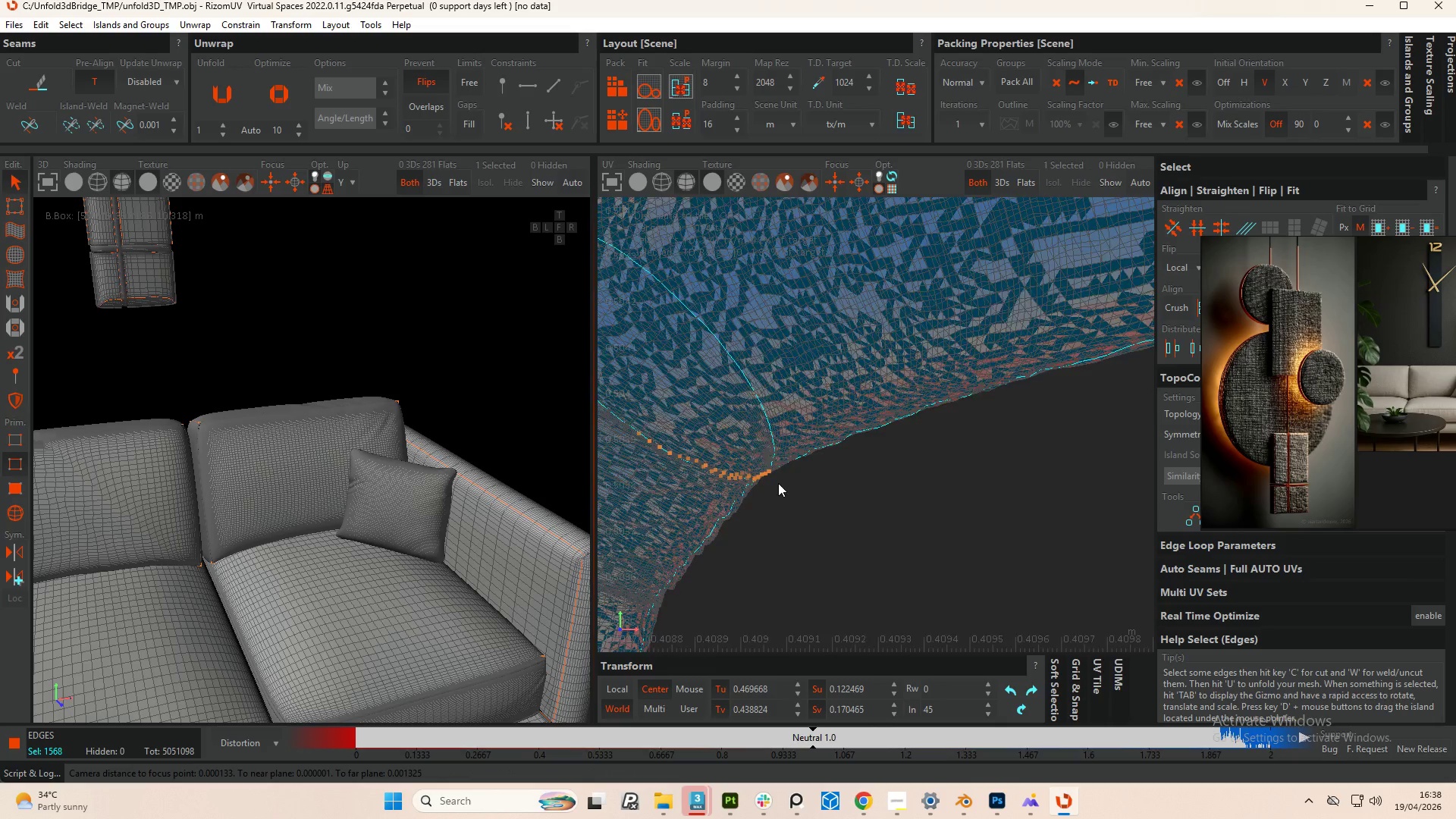 
scroll: coordinate [789, 439], scroll_direction: up, amount: 8.0
 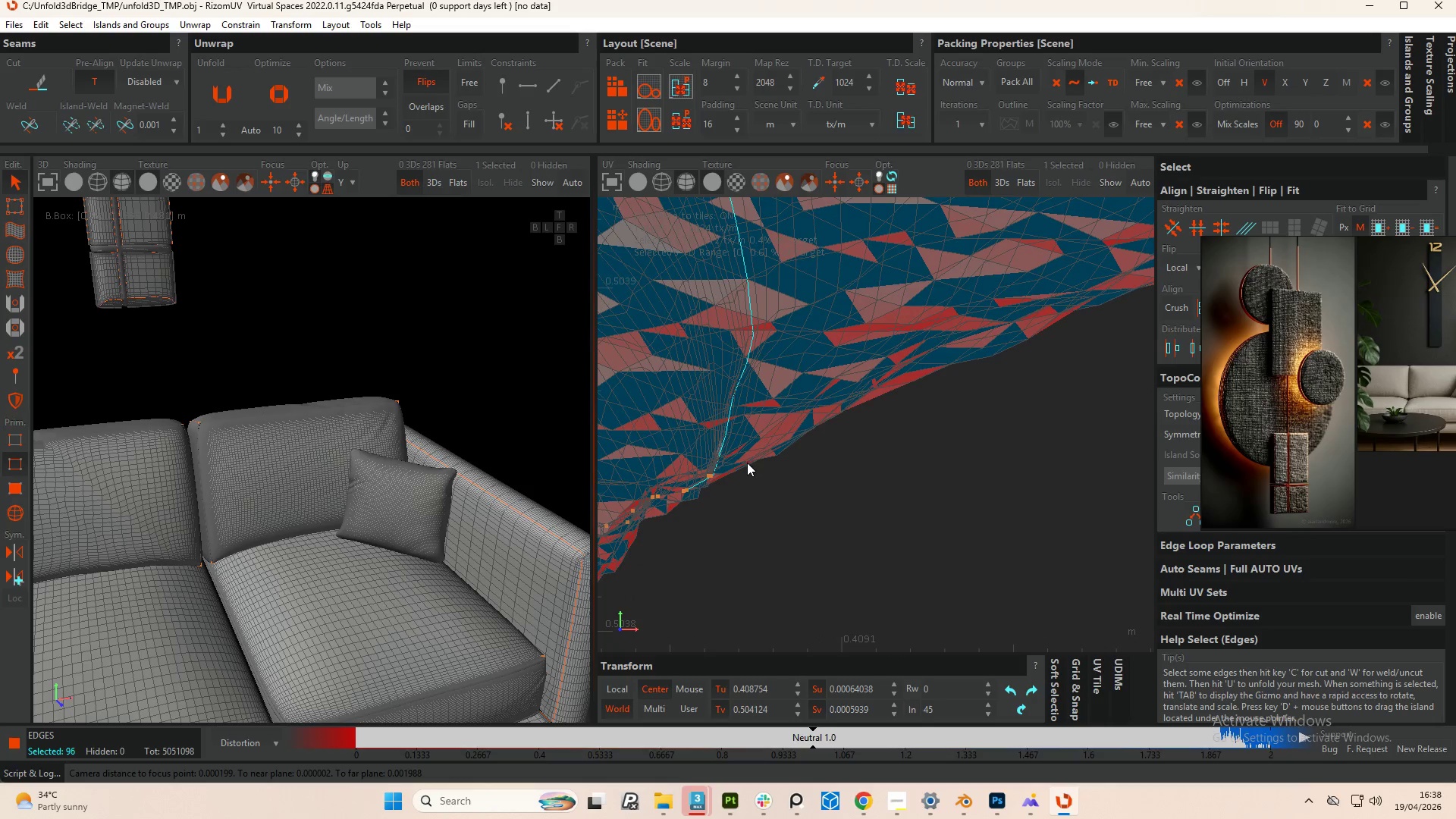 
double_click([746, 463])
 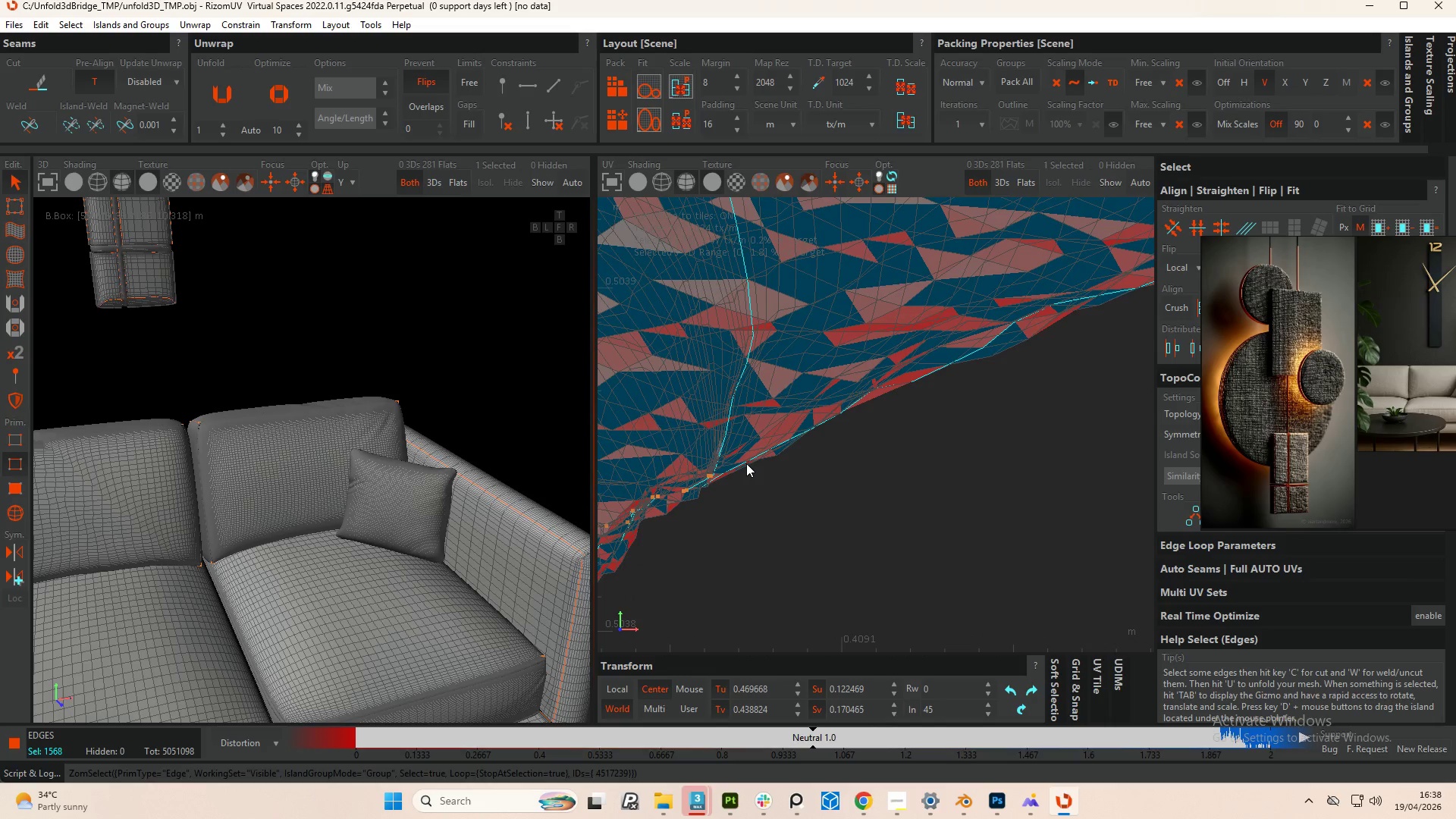 
scroll: coordinate [866, 503], scroll_direction: down, amount: 27.0
 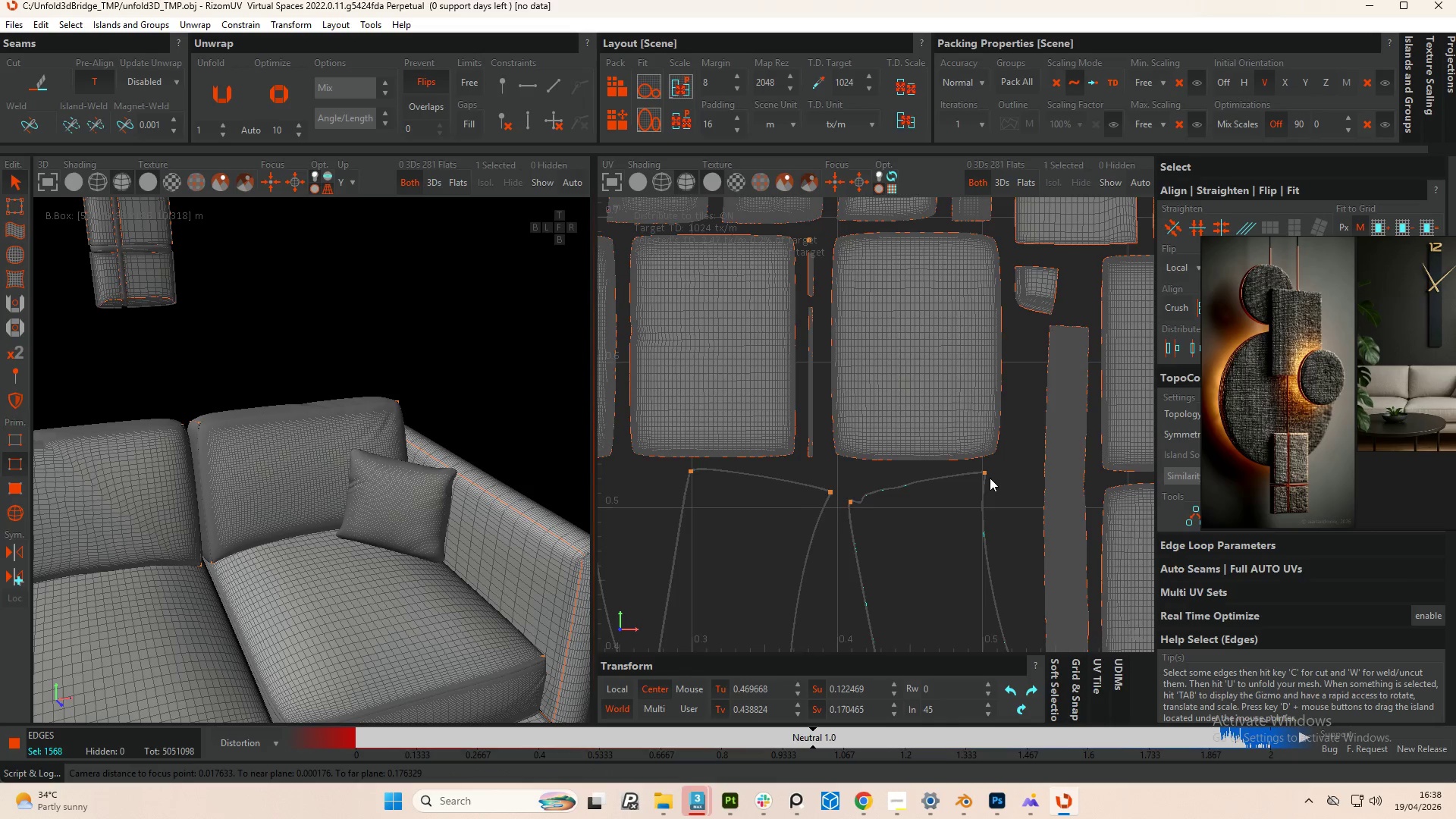 
hold_key(key=ControlLeft, duration=5.06)
 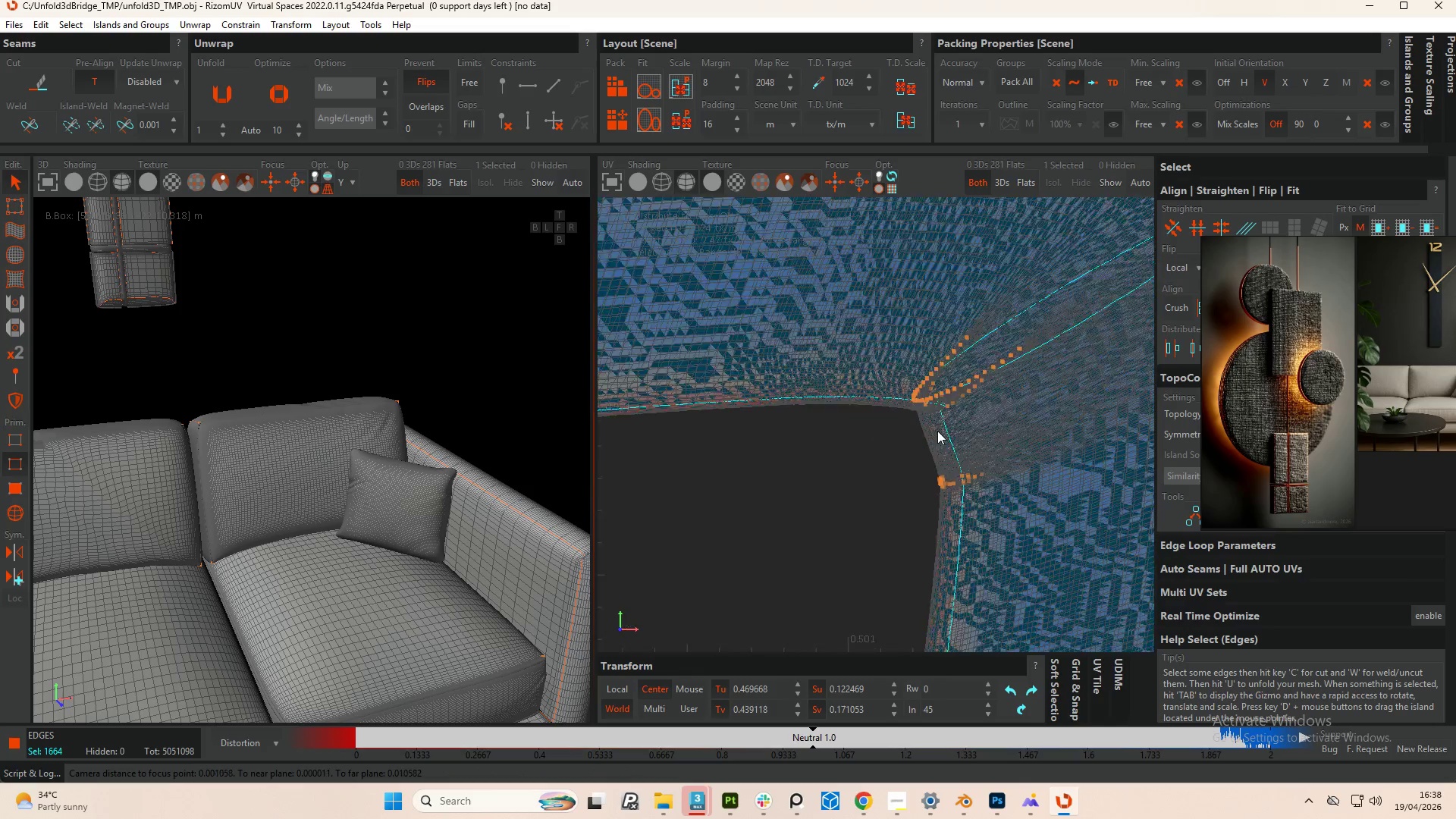 
scroll: coordinate [986, 337], scroll_direction: up, amount: 19.0
 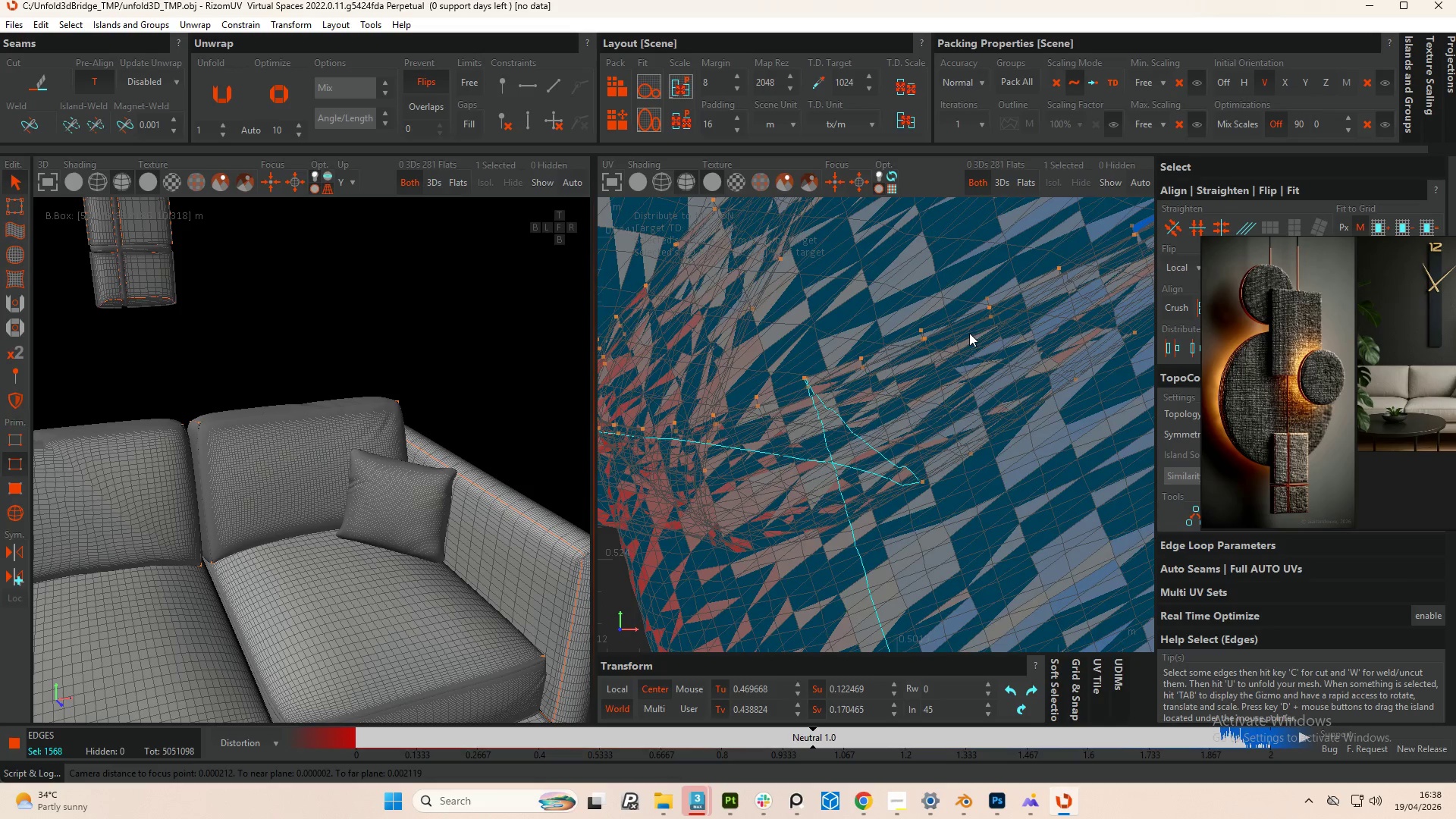 
double_click([974, 325])
 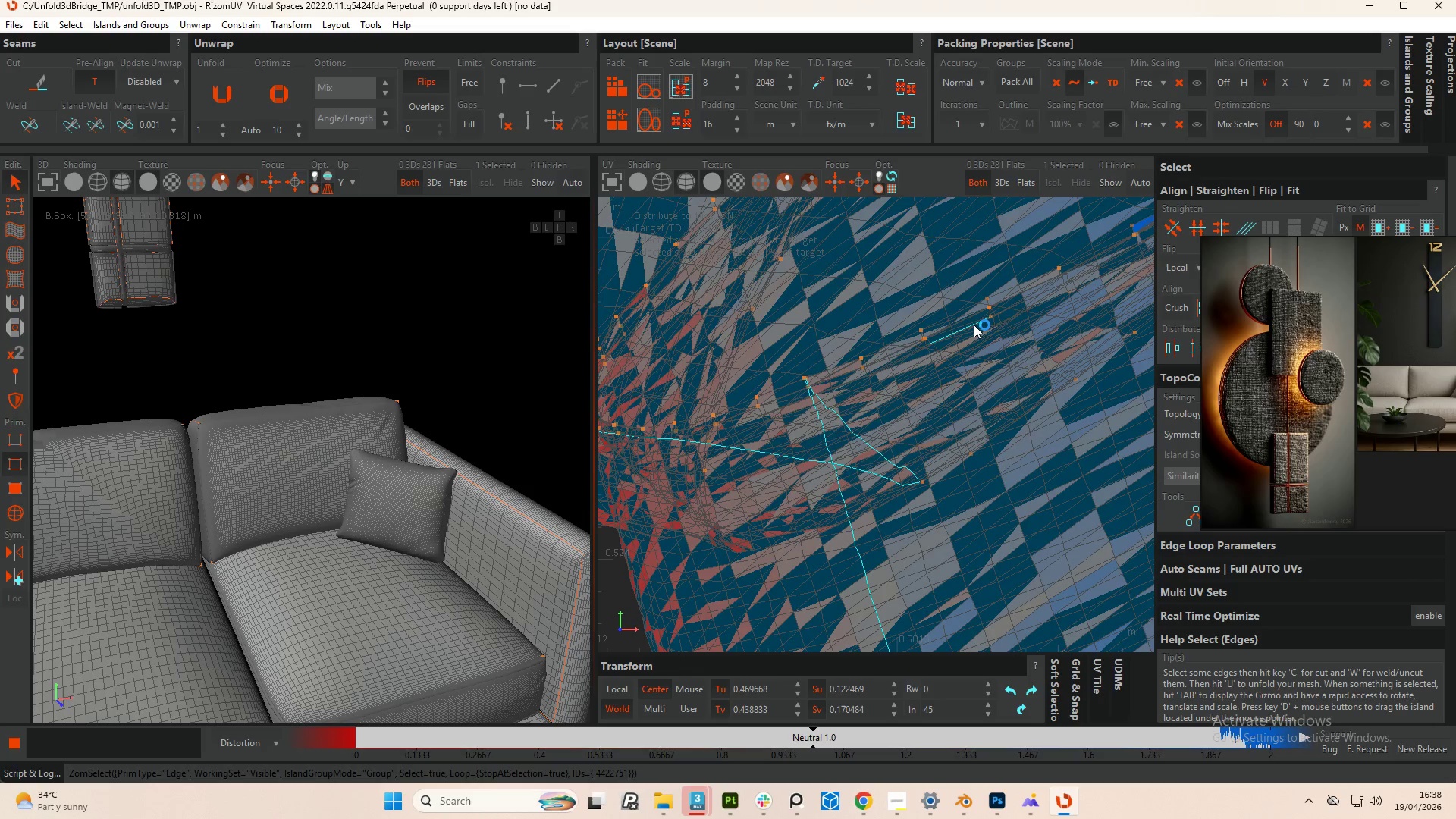 
scroll: coordinate [942, 593], scroll_direction: down, amount: 29.0
 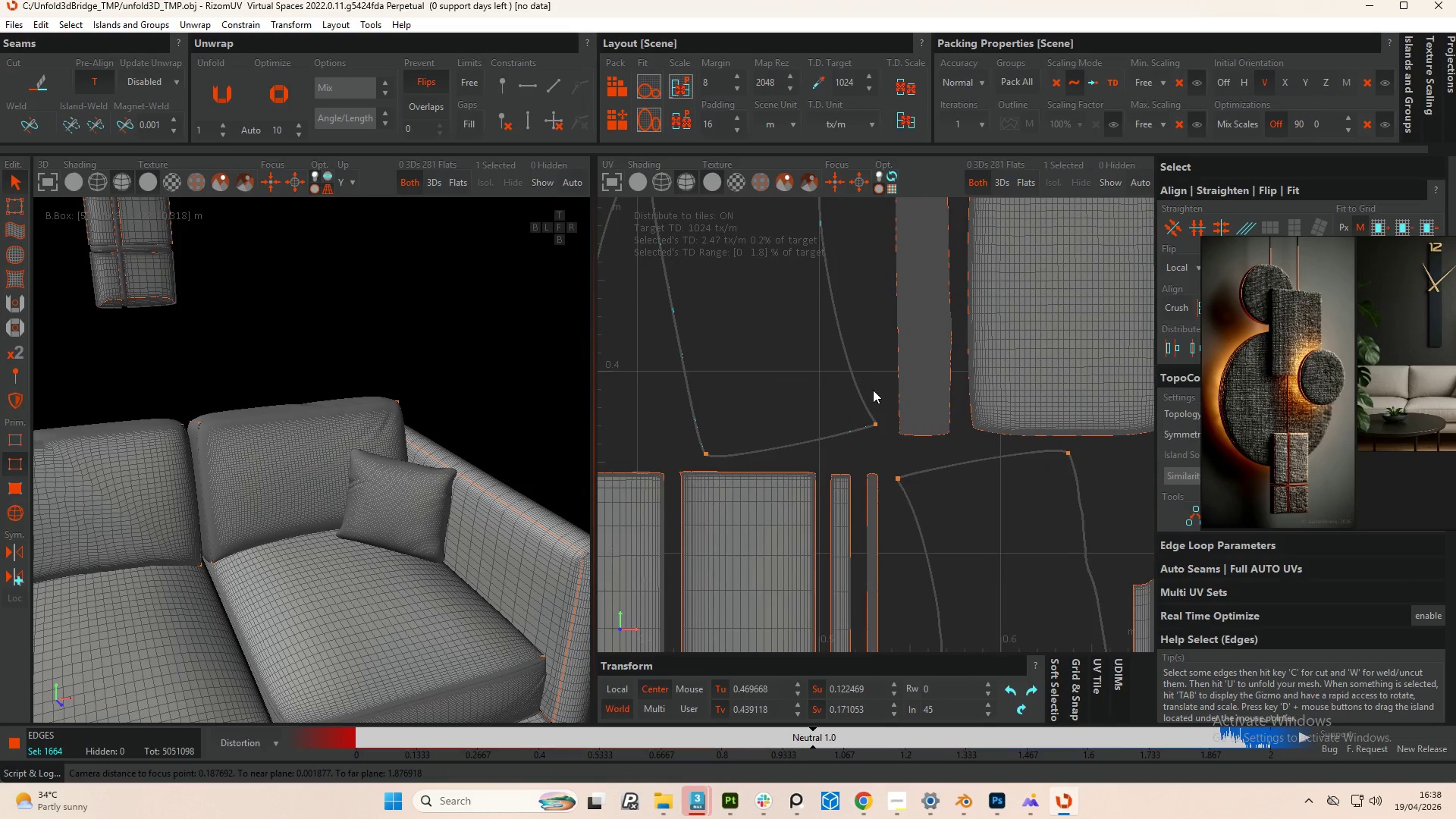 
hold_key(key=ControlLeft, duration=1.05)
 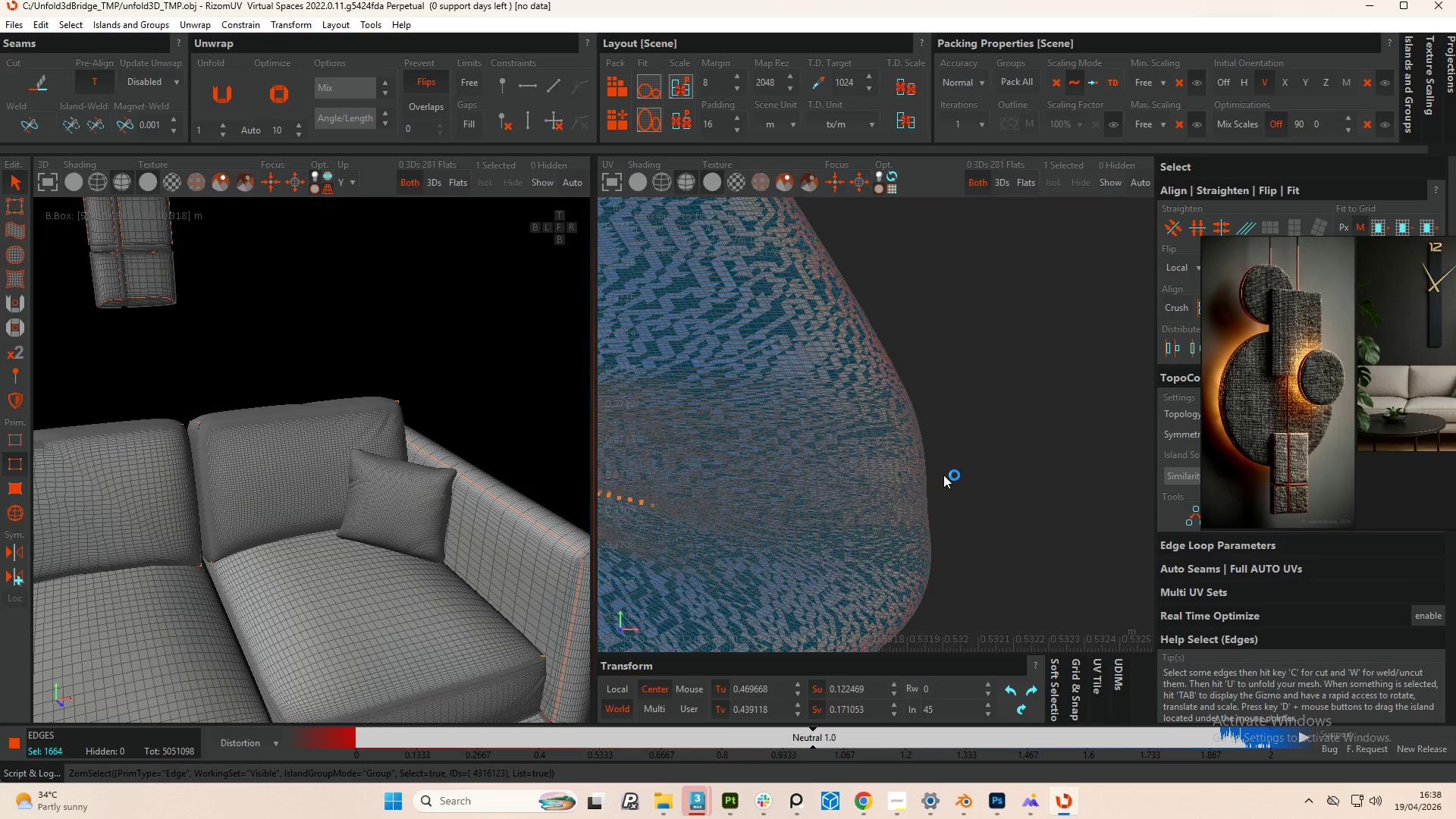 
scroll: coordinate [729, 485], scroll_direction: up, amount: 13.0
 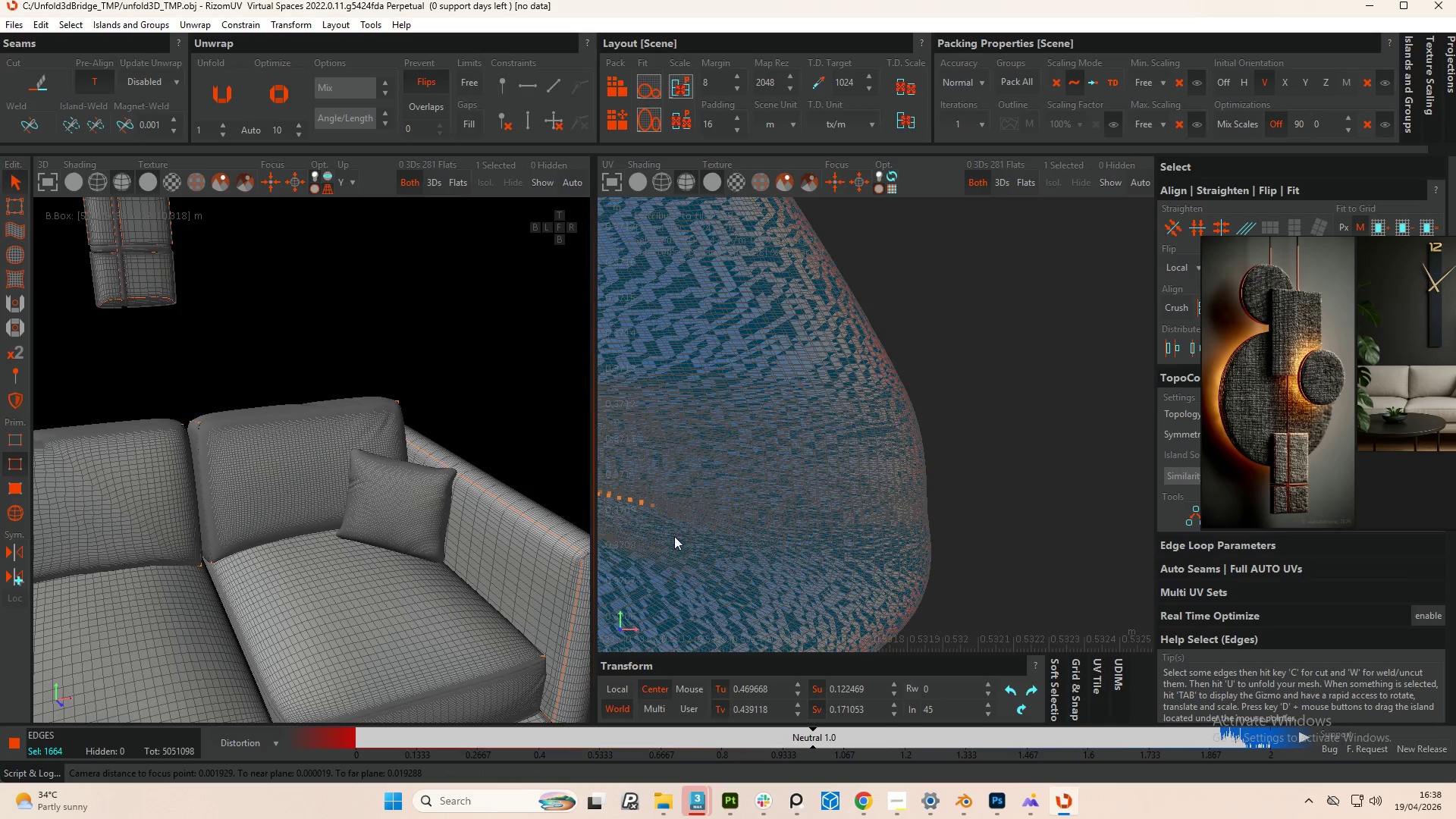 
double_click([684, 536])
 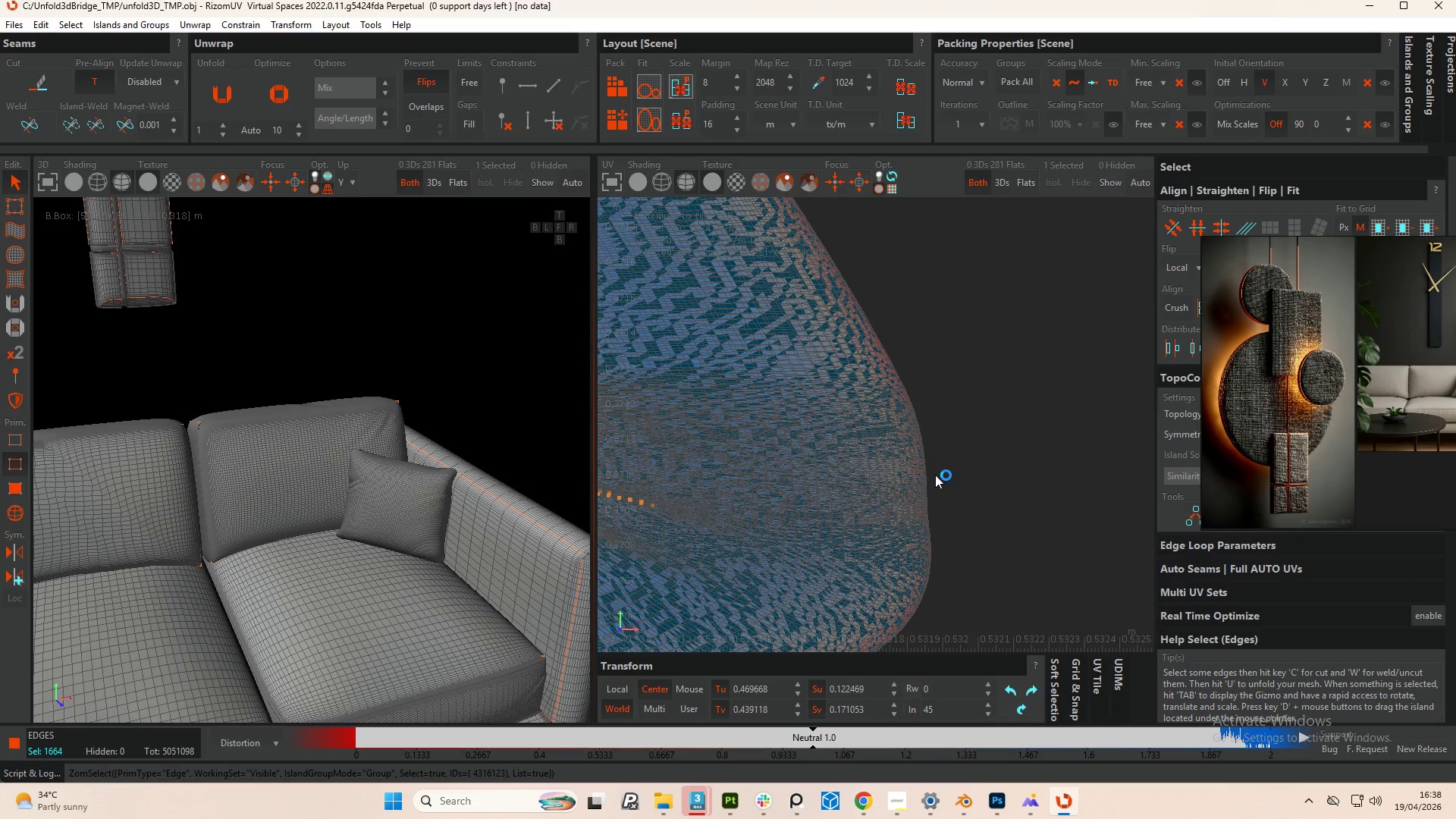 
scroll: coordinate [973, 489], scroll_direction: down, amount: 44.0
 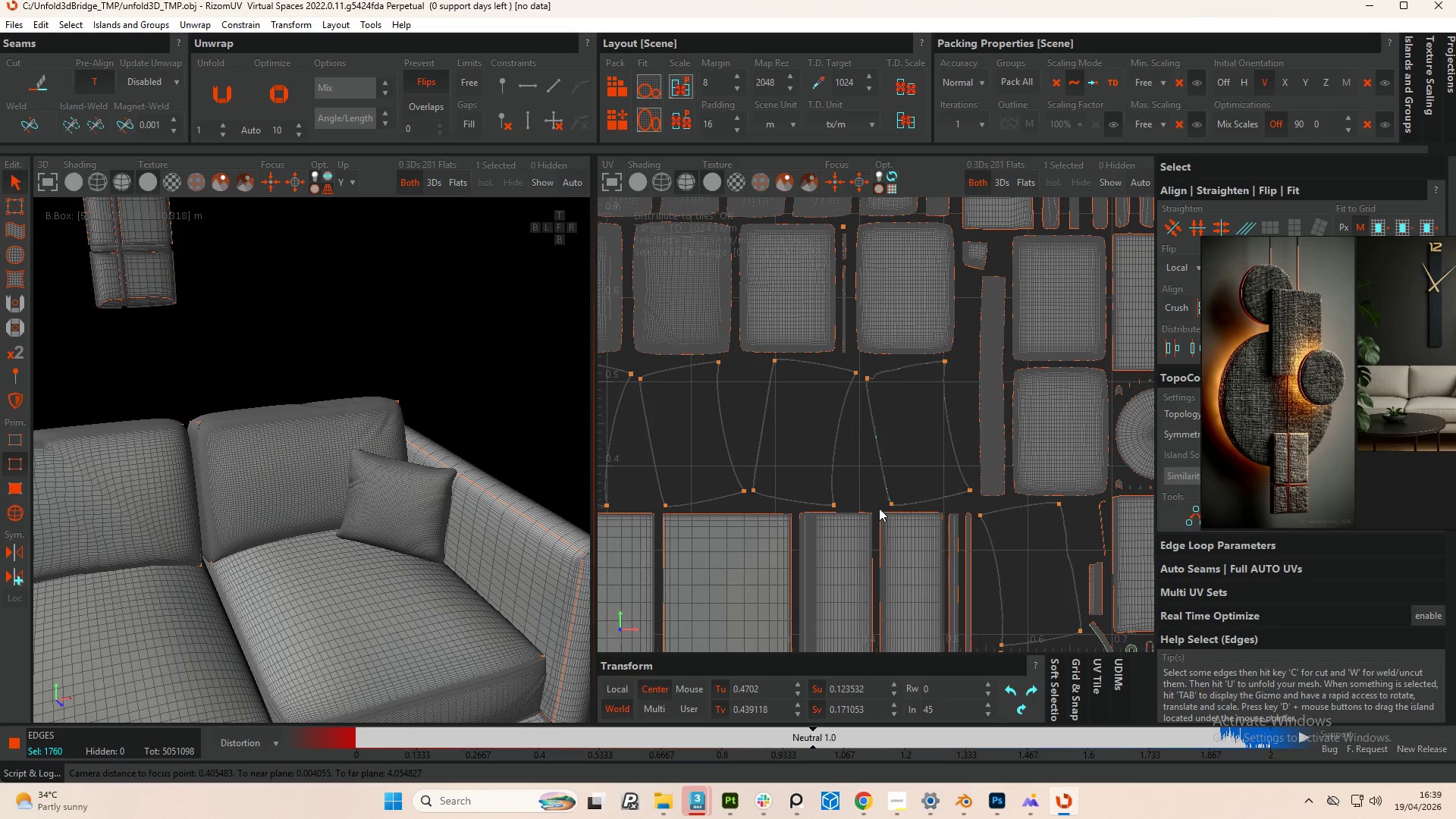 
hold_key(key=ControlLeft, duration=3.84)
 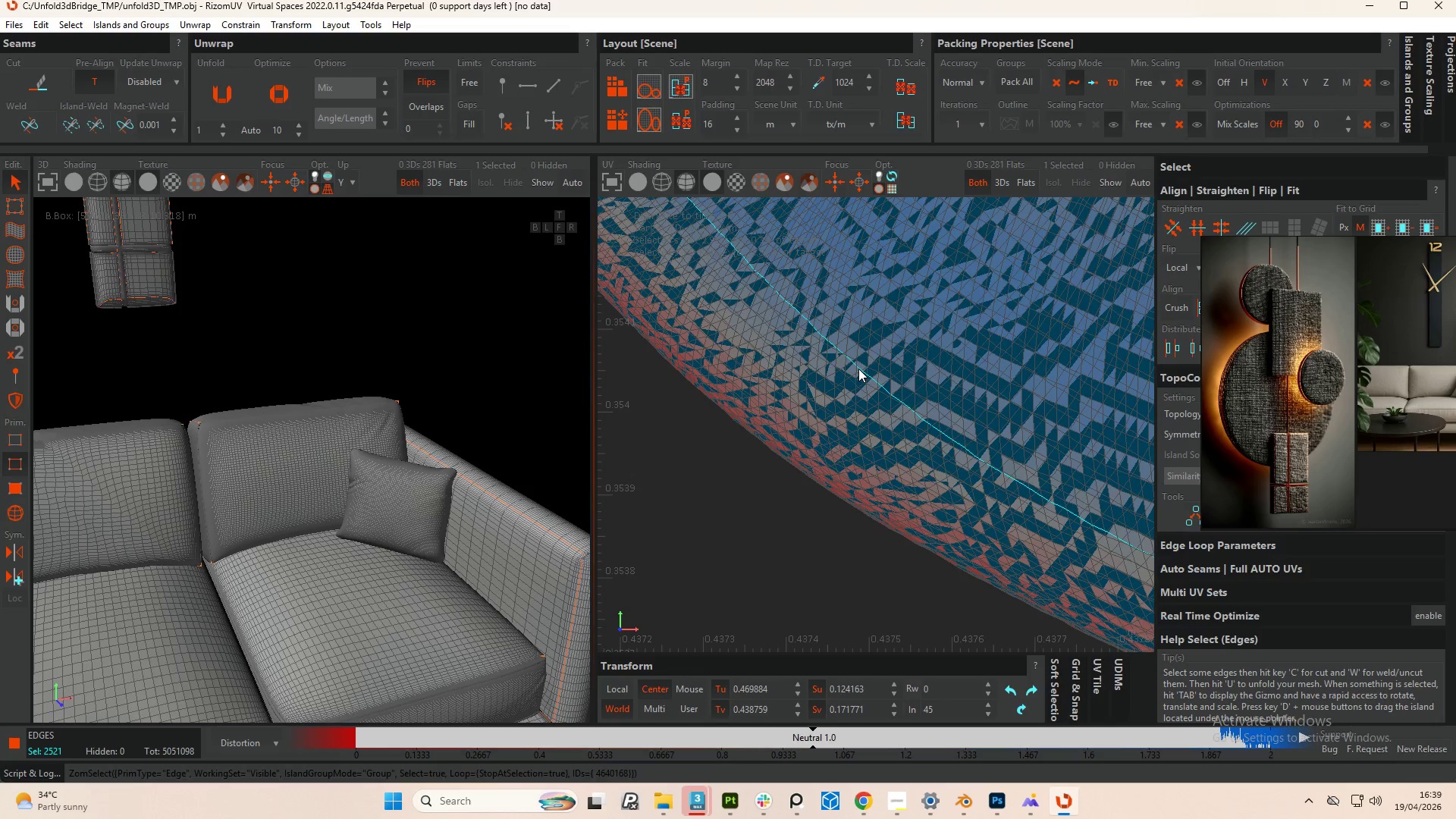 
scroll: coordinate [893, 439], scroll_direction: up, amount: 17.0
 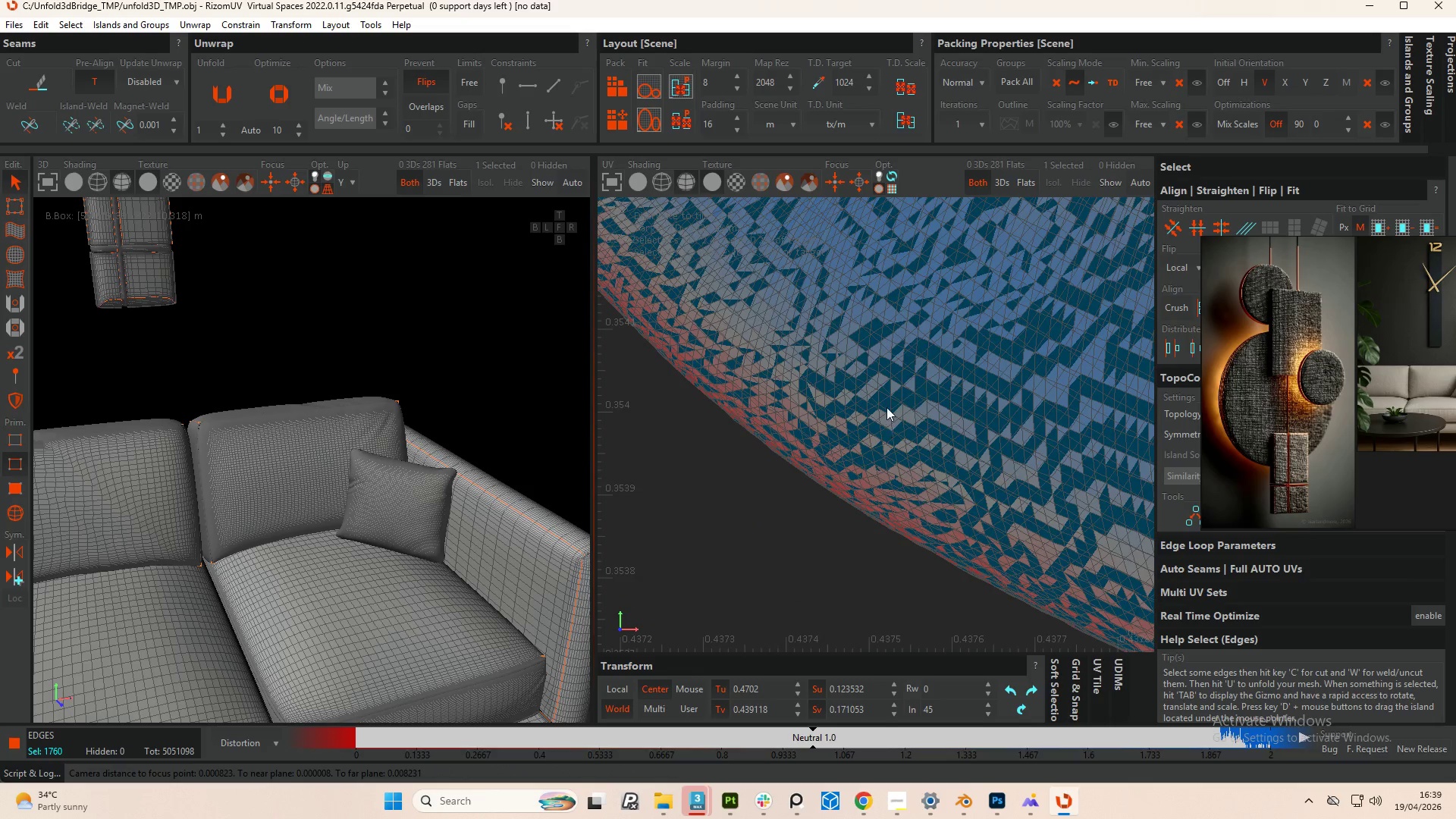 
double_click([858, 366])
 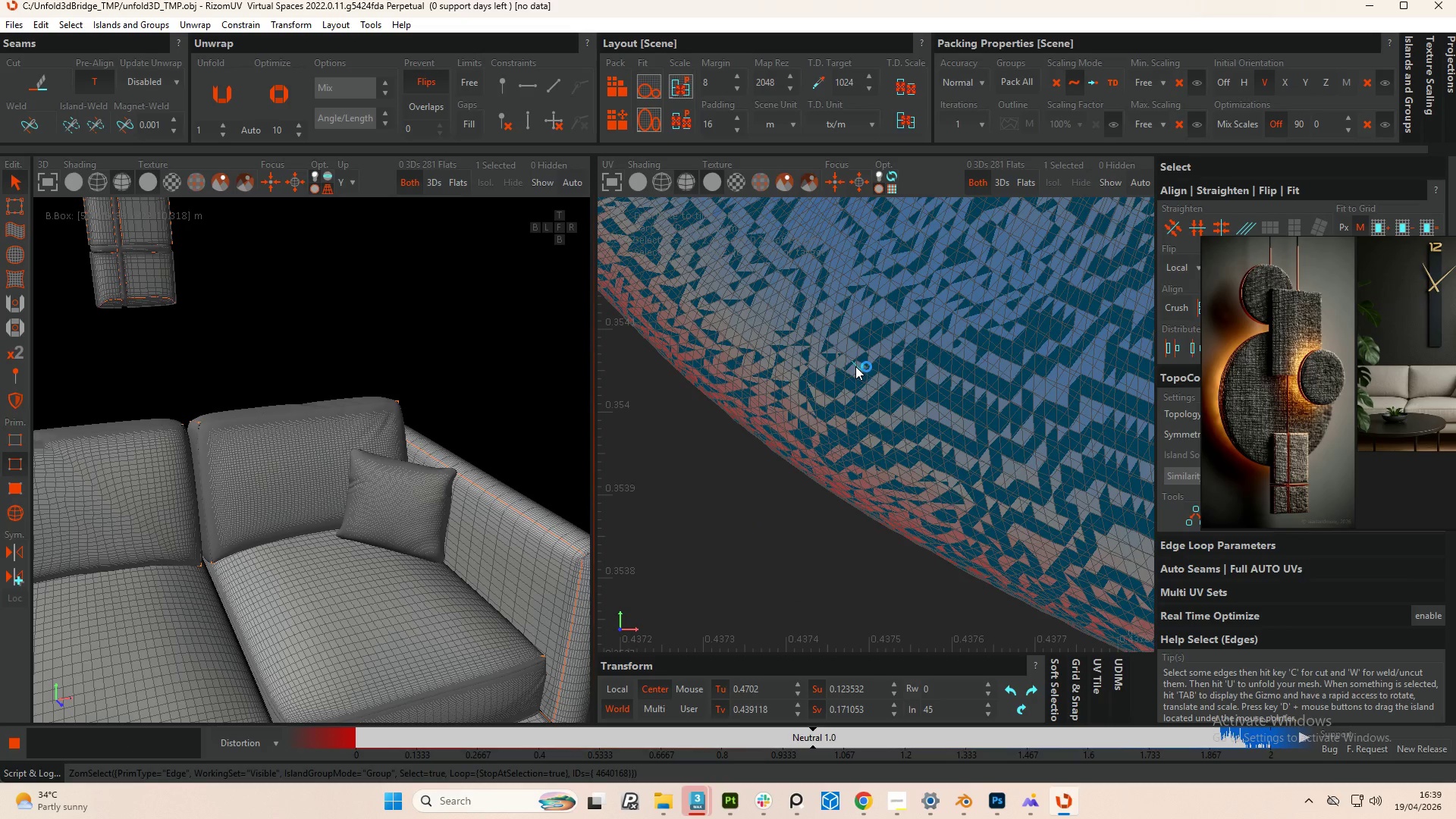 
key(Control+Z)
 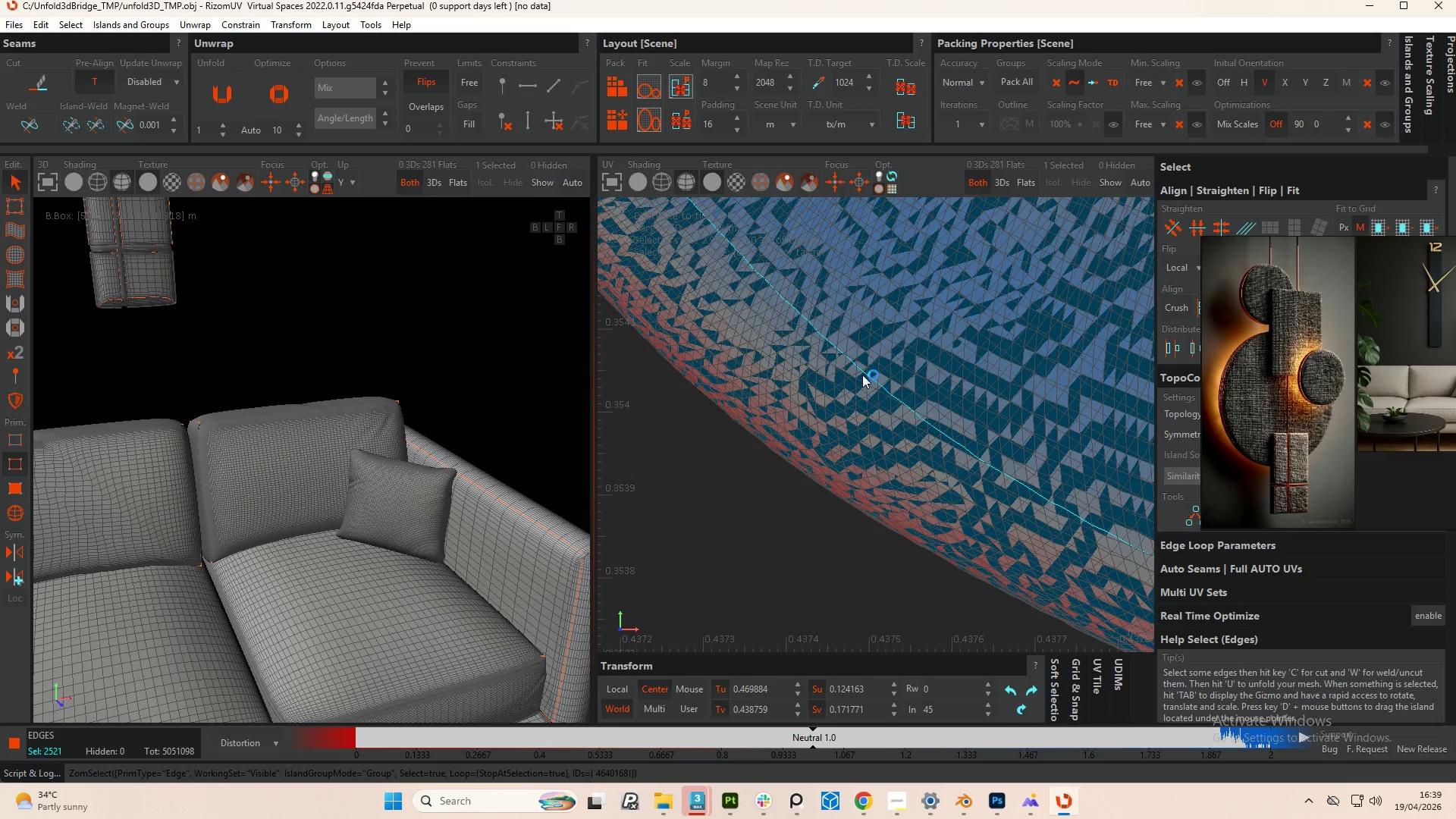 
key(Control+Z)
 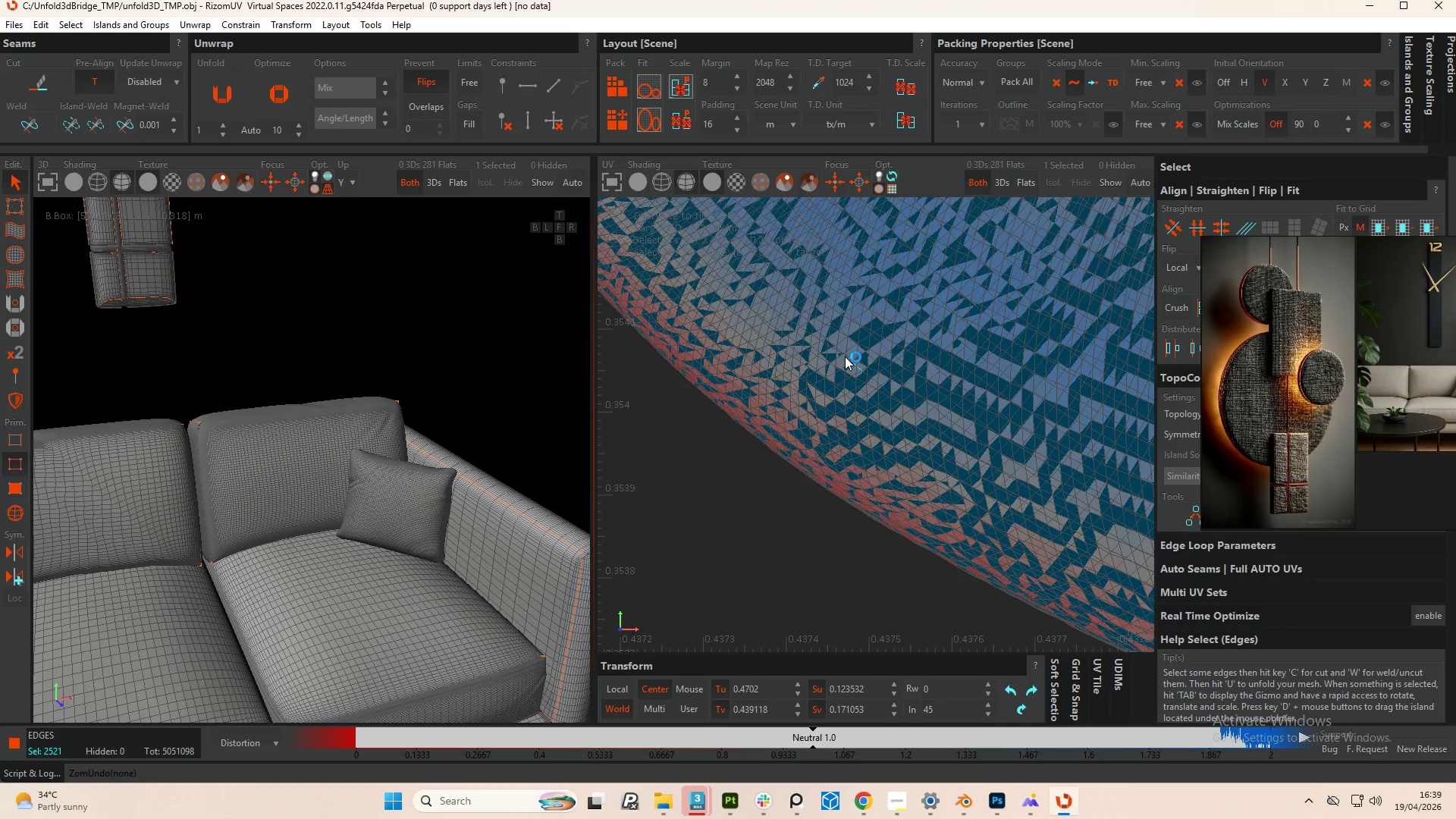 
scroll: coordinate [832, 409], scroll_direction: down, amount: 8.0
 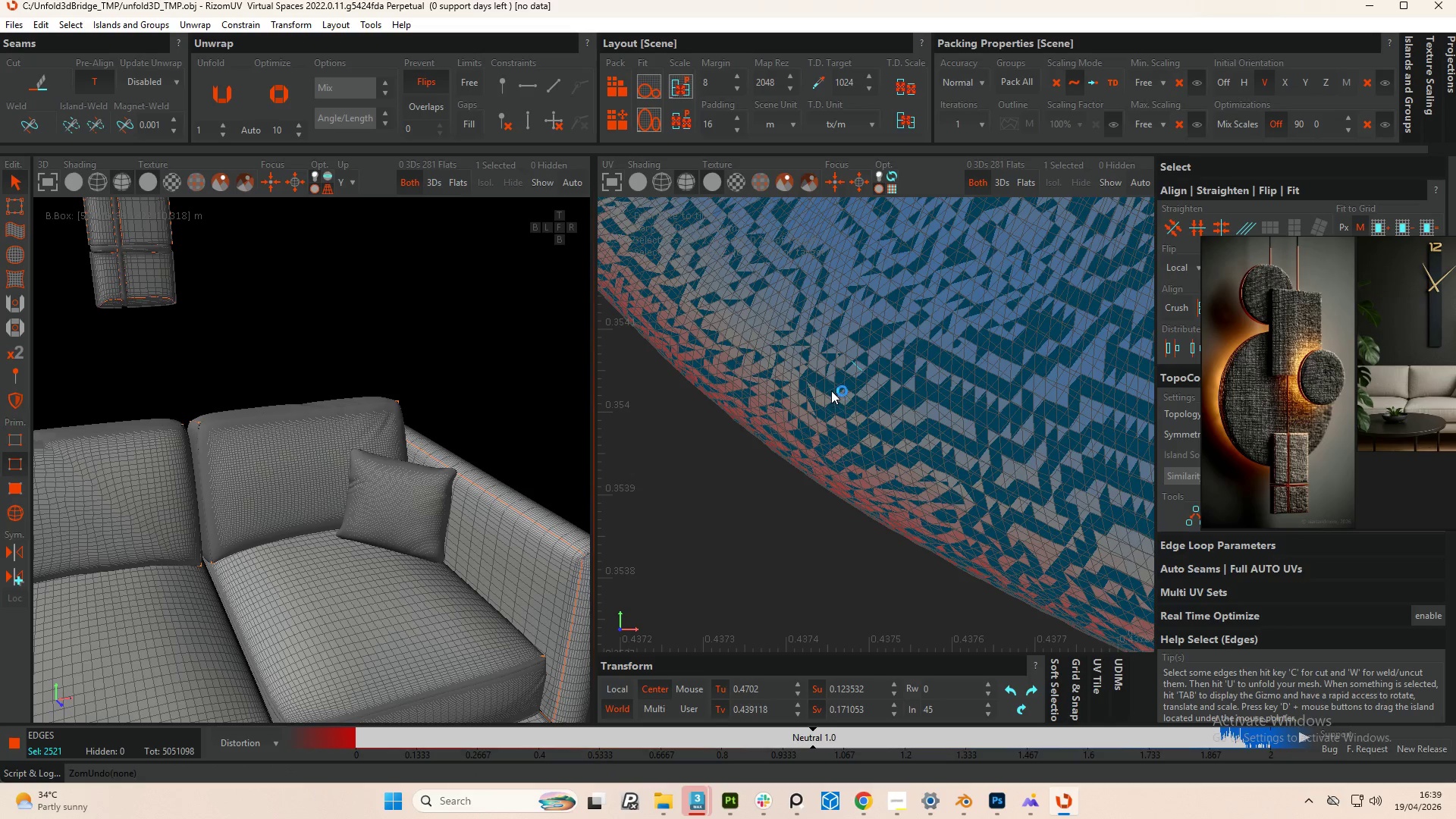 
hold_key(key=ControlLeft, duration=4.92)
 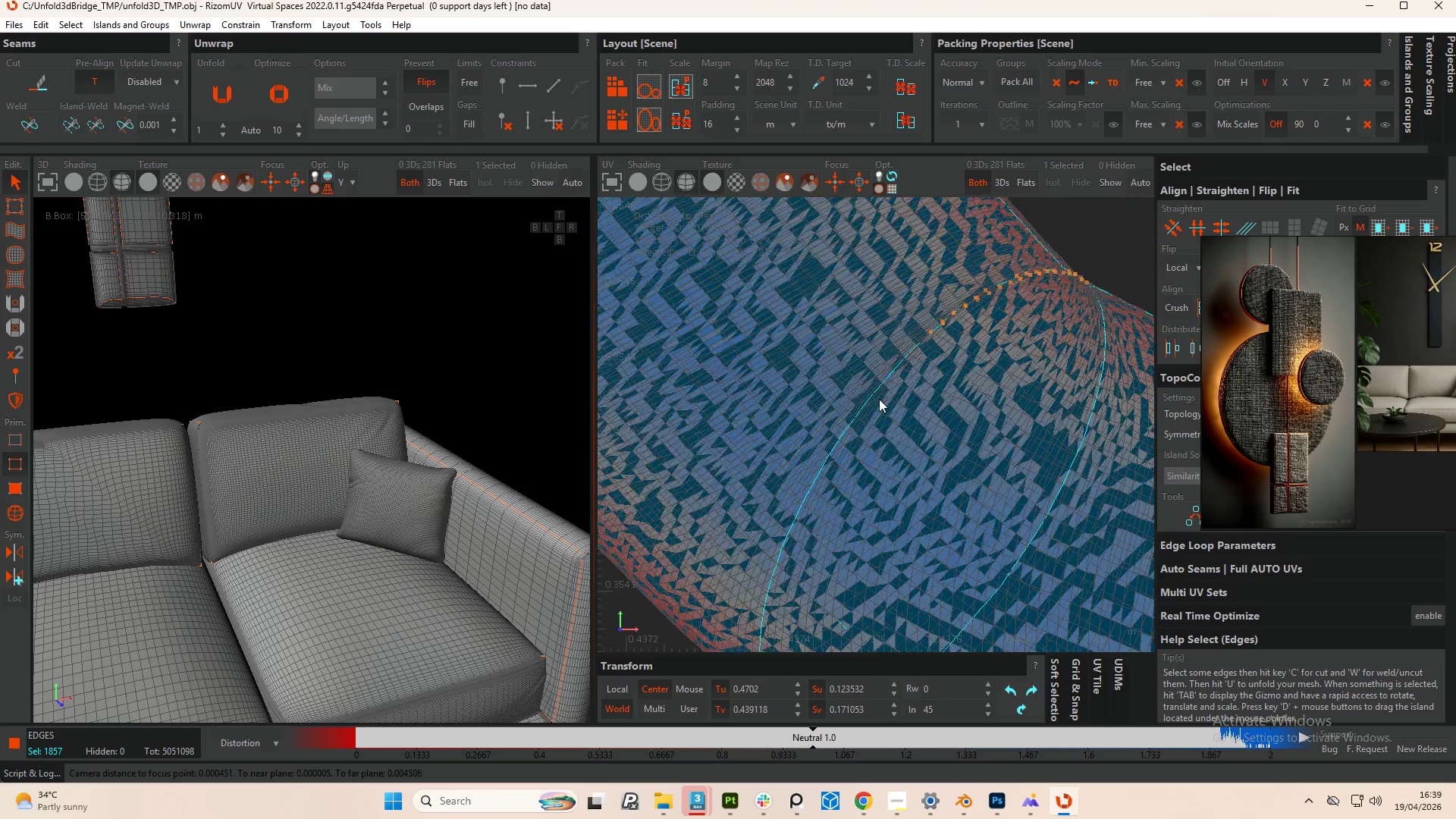 
scroll: coordinate [895, 276], scroll_direction: up, amount: 5.0
 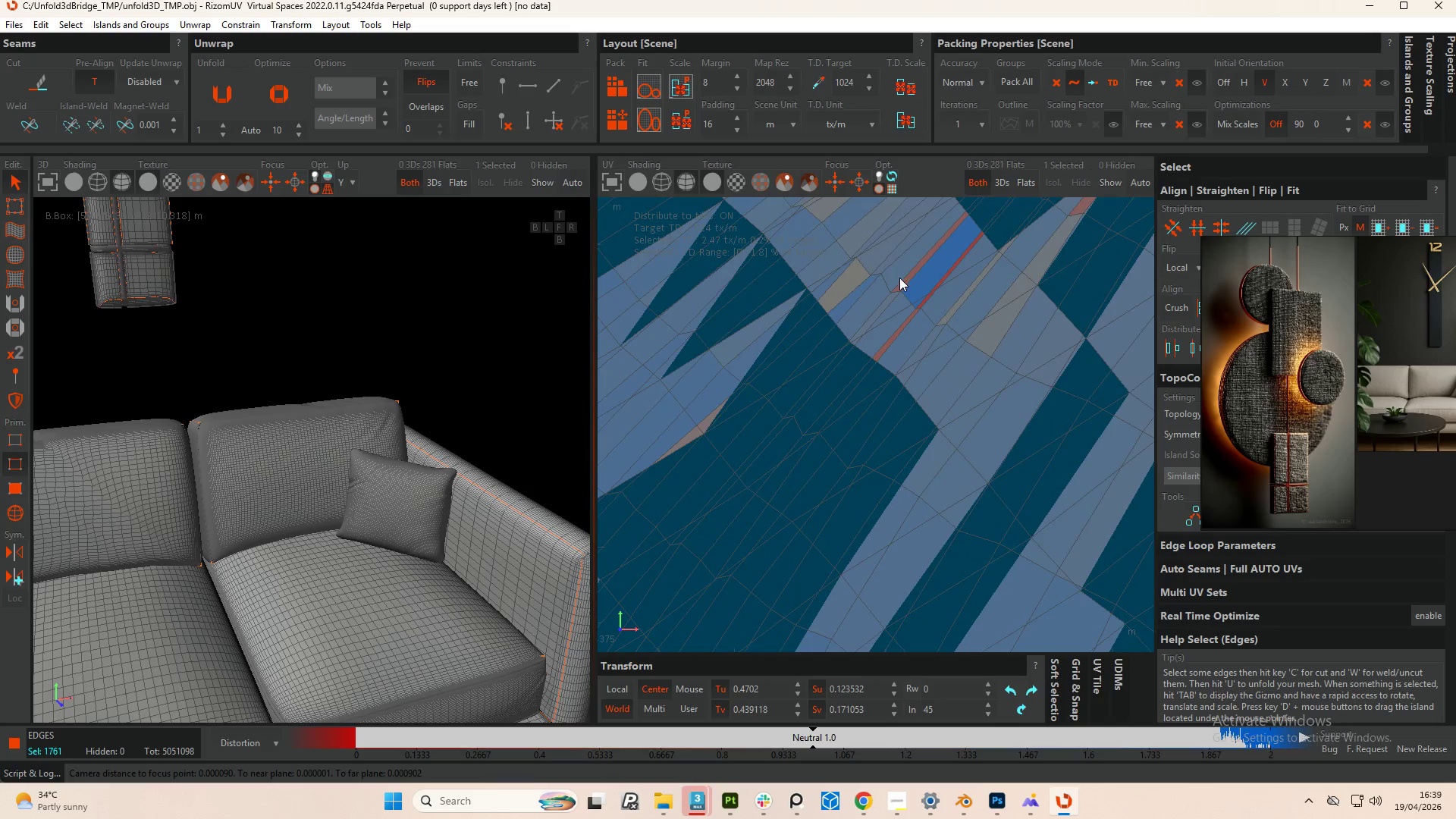 
double_click([911, 313])
 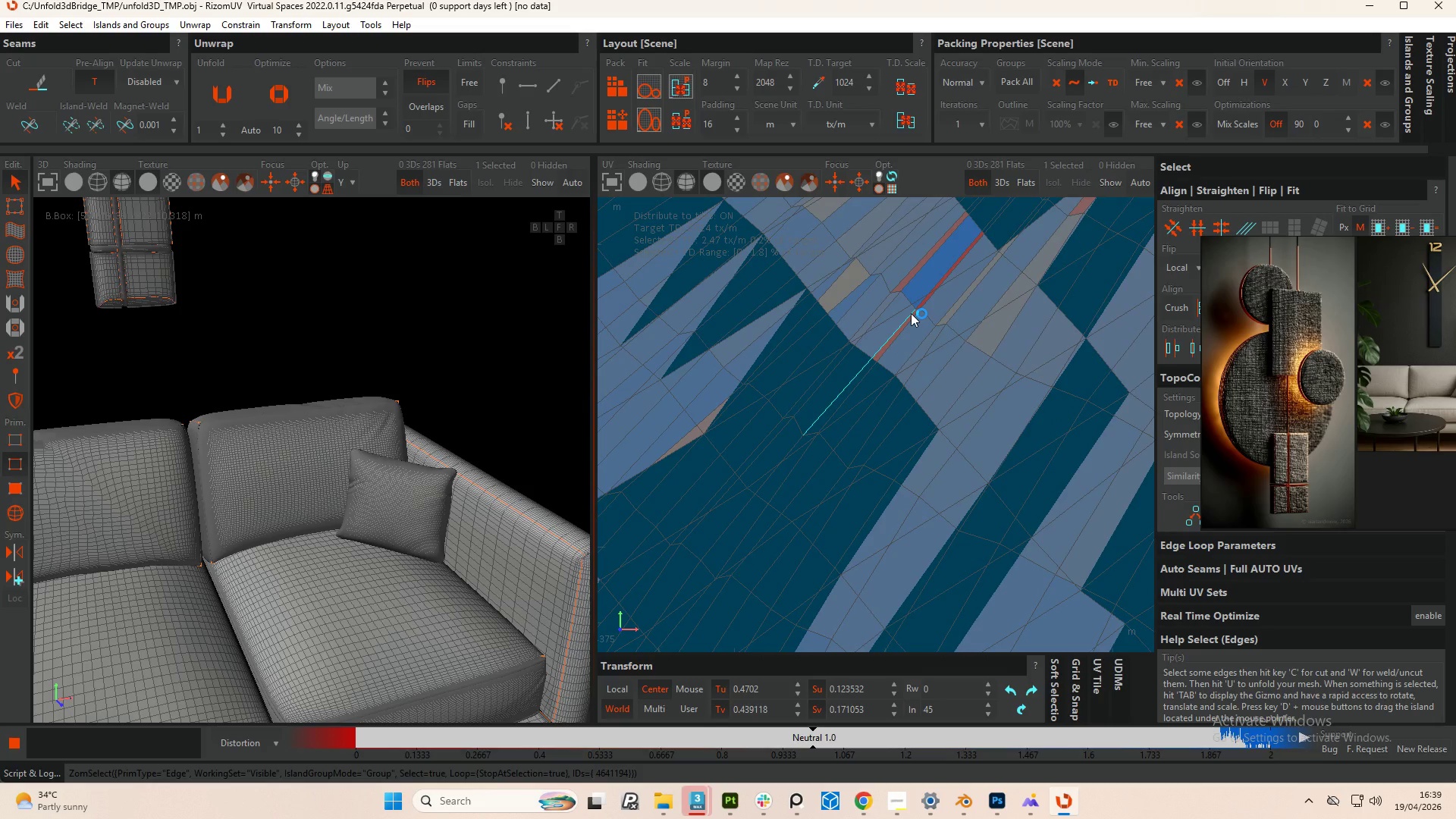 
scroll: coordinate [840, 449], scroll_direction: down, amount: 36.0
 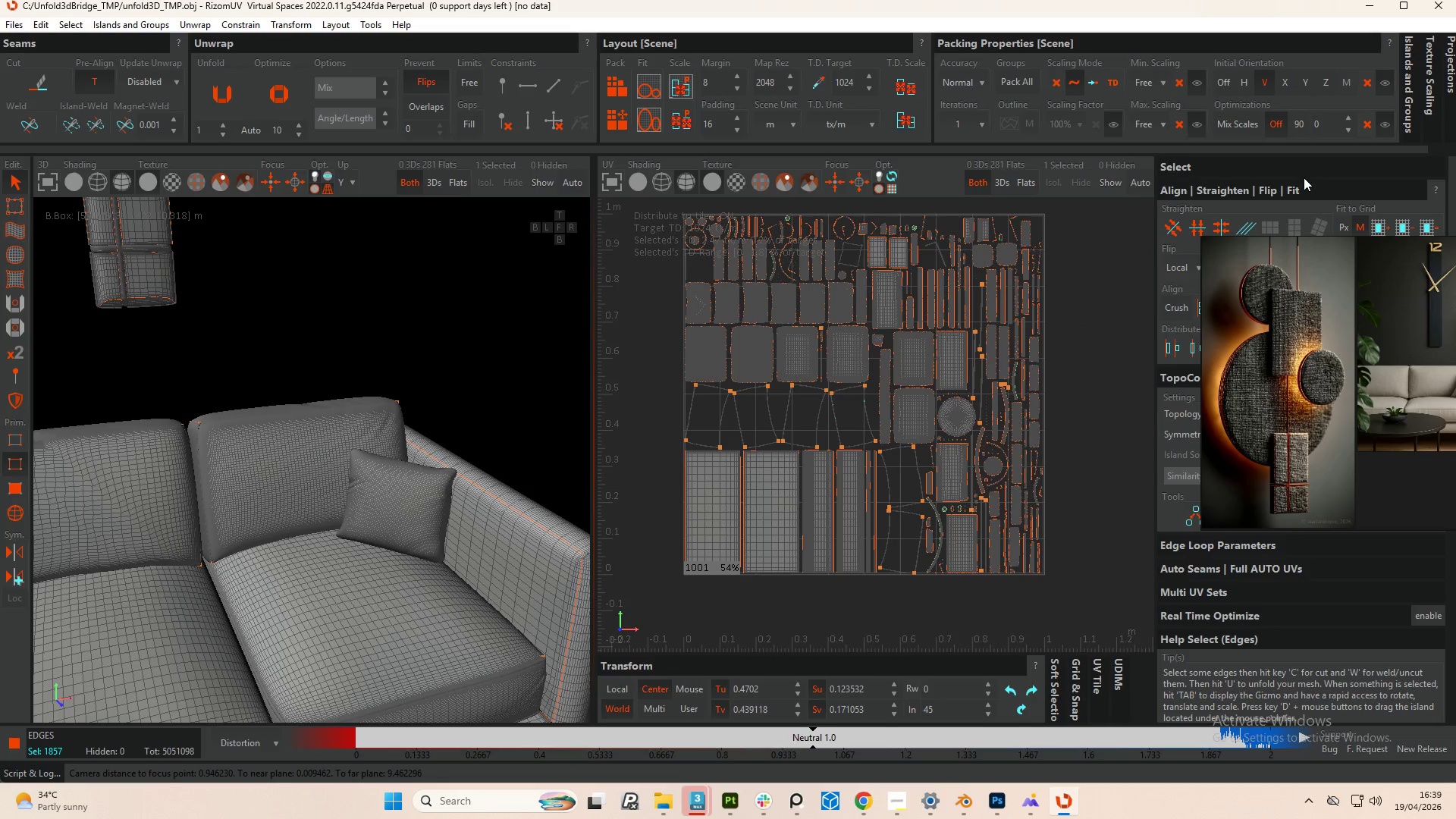 
left_click_drag(start_coordinate=[1298, 249], to_coordinate=[303, 350])
 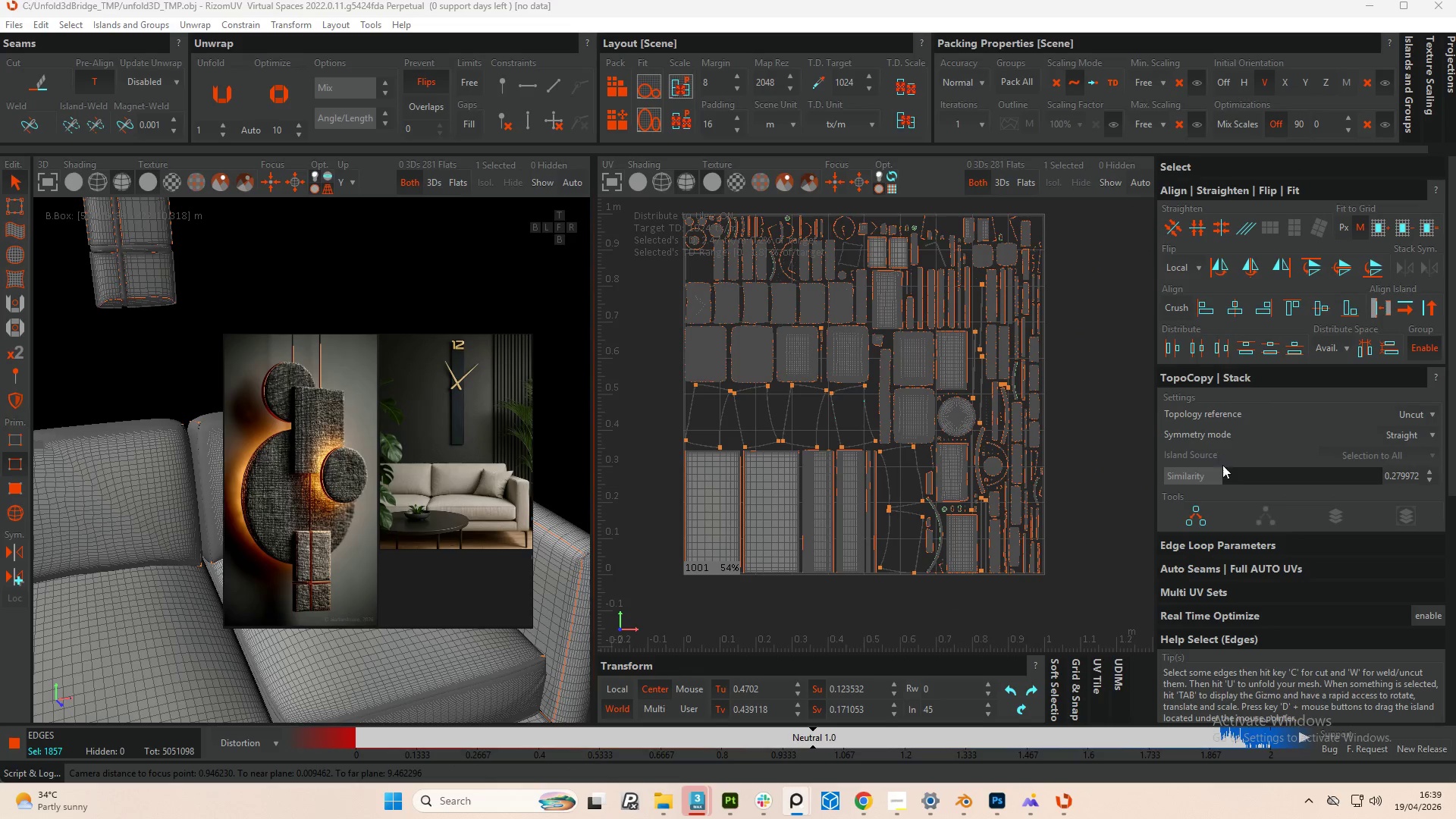 
left_click_drag(start_coordinate=[1216, 476], to_coordinate=[1194, 479])
 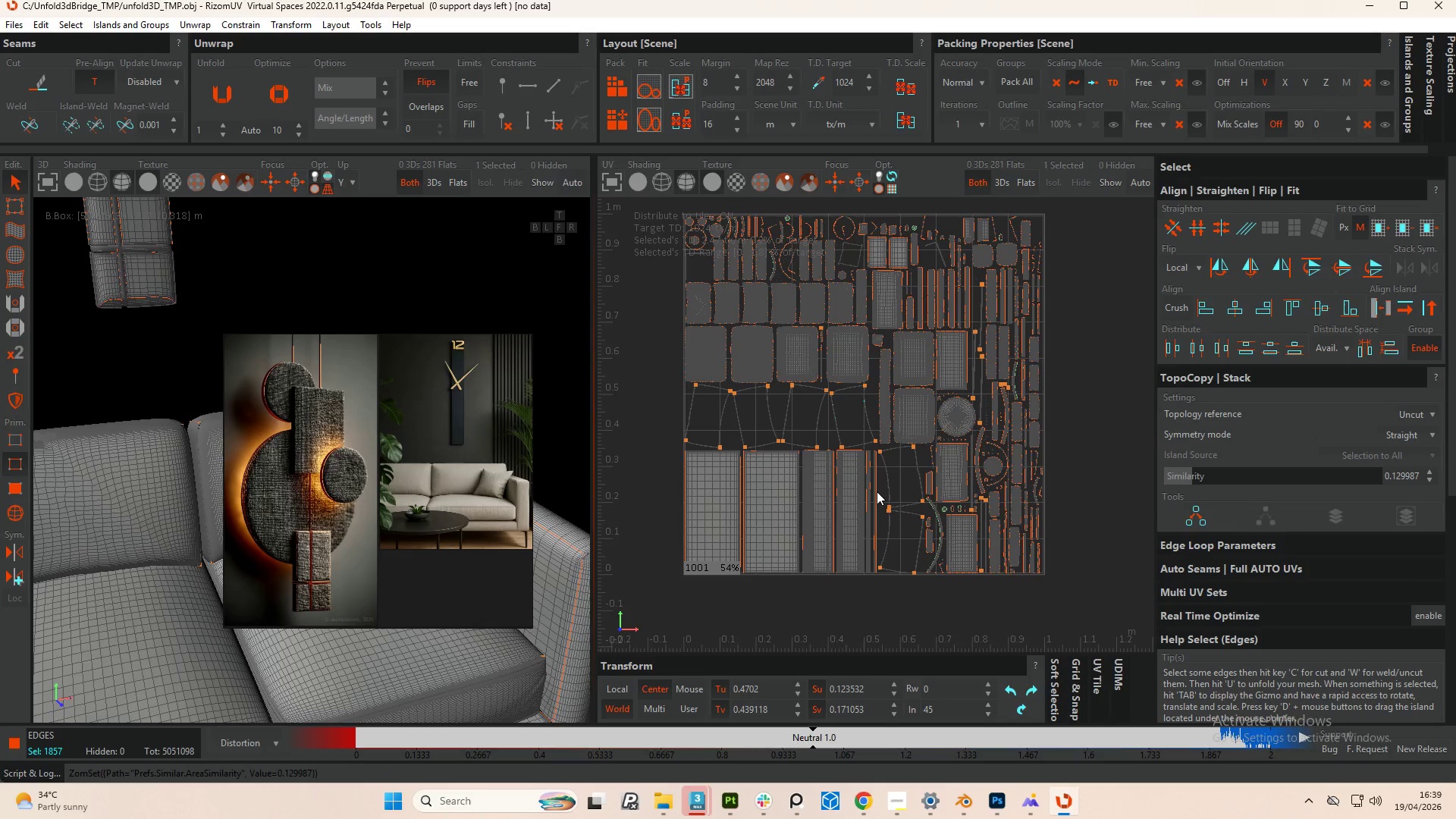 
key(Alt+C)
 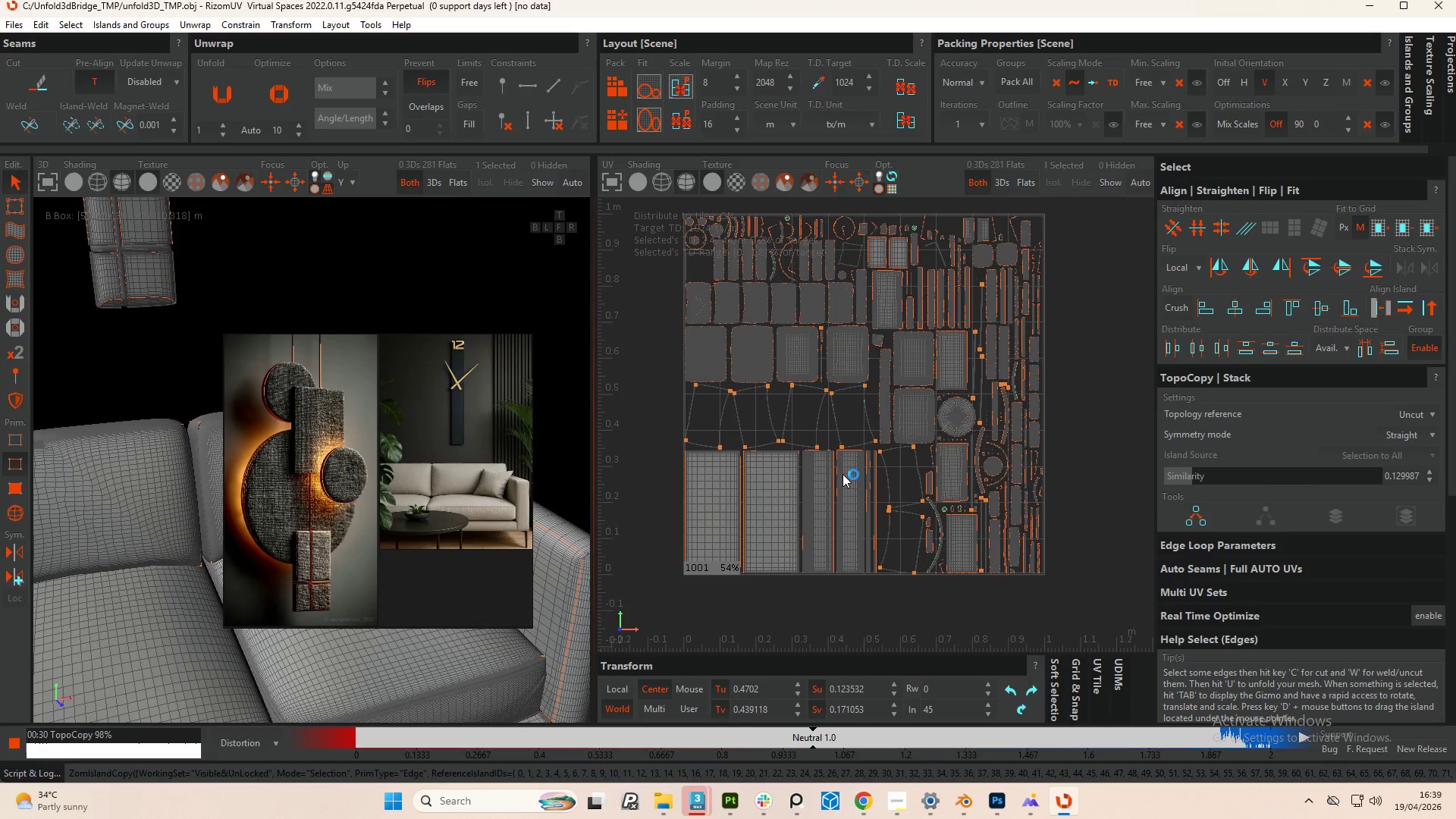 
wait(35.36)
 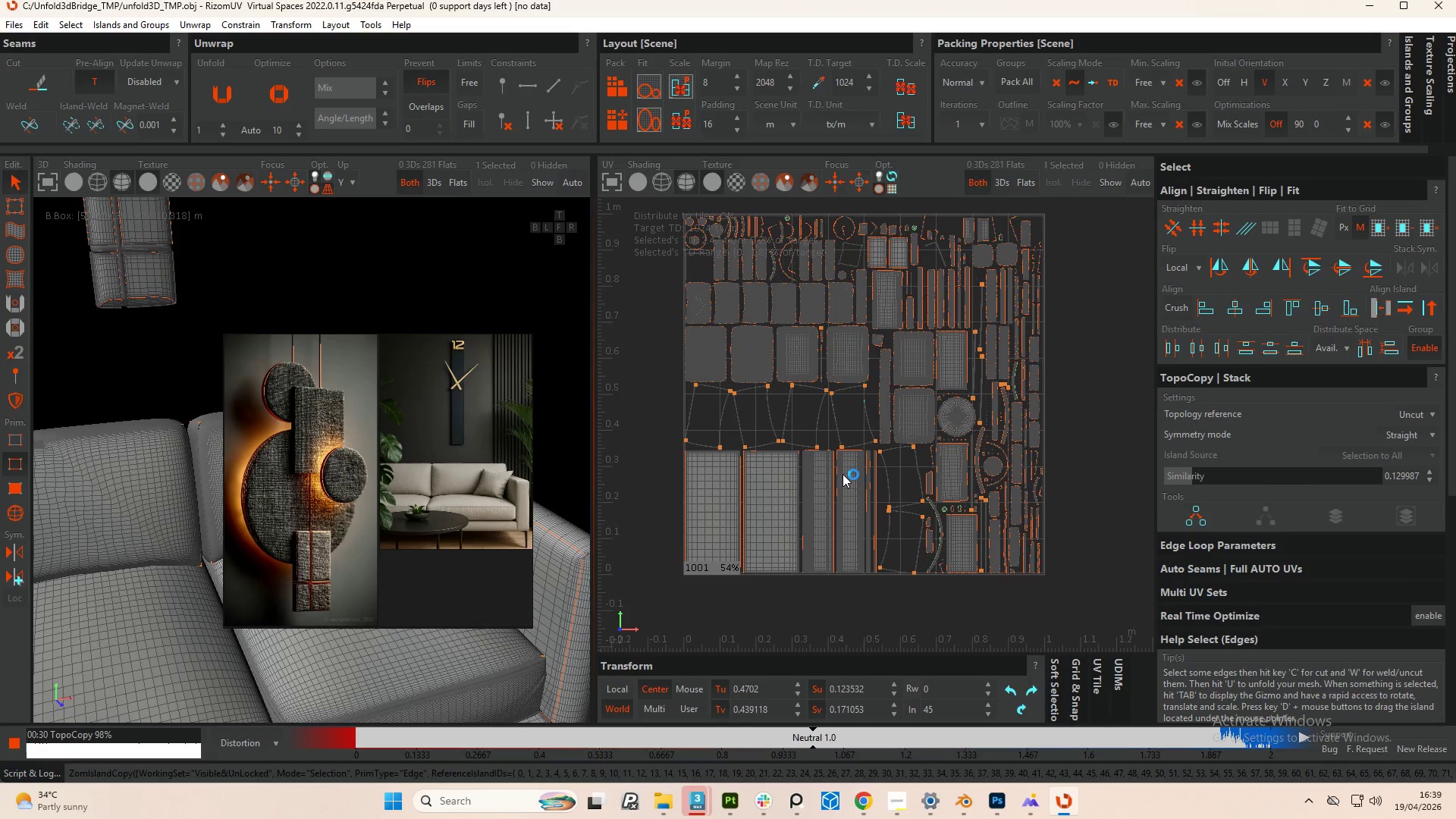 
scroll: coordinate [391, 276], scroll_direction: none, amount: 0.0
 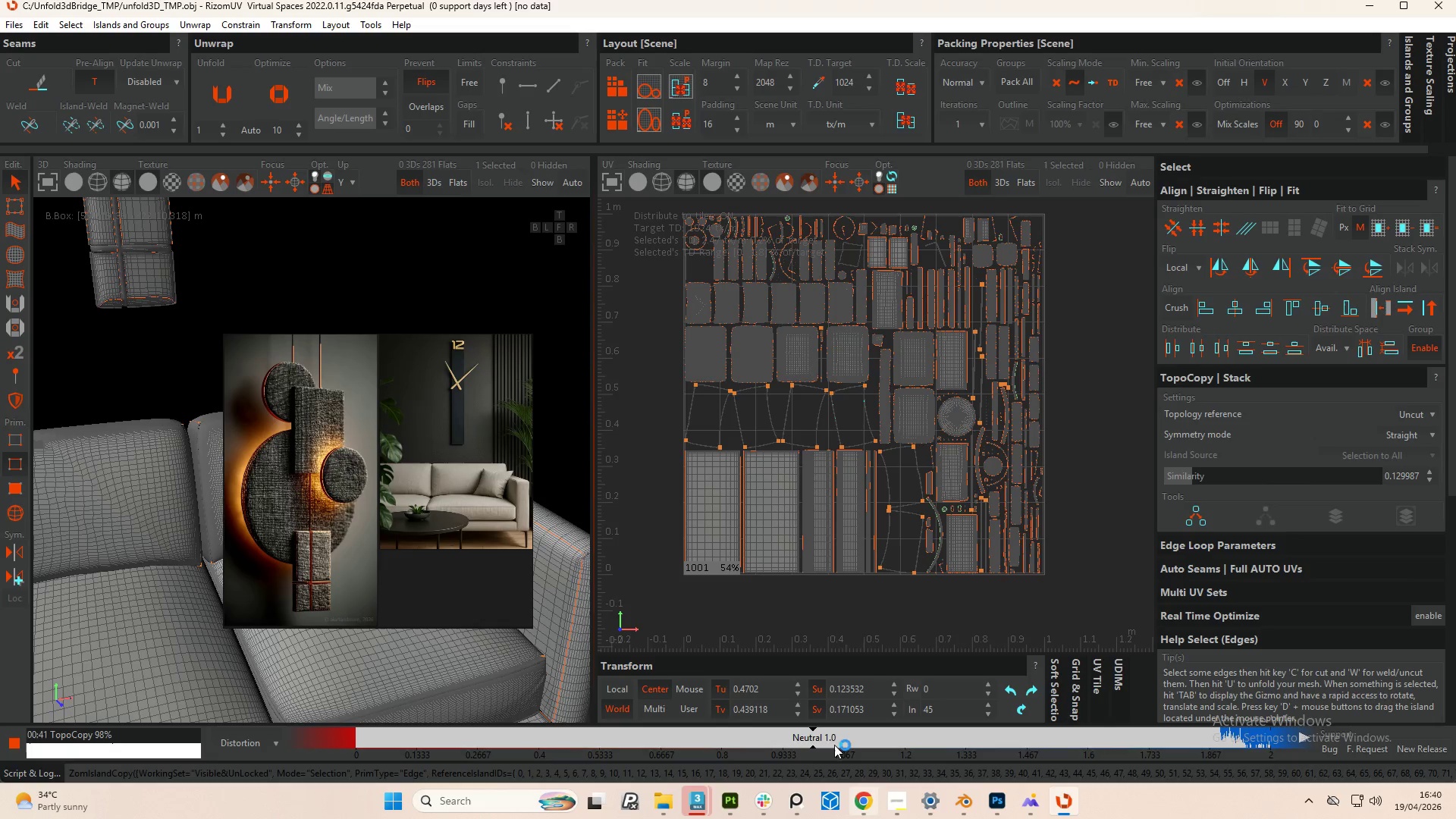 
wait(10.05)
 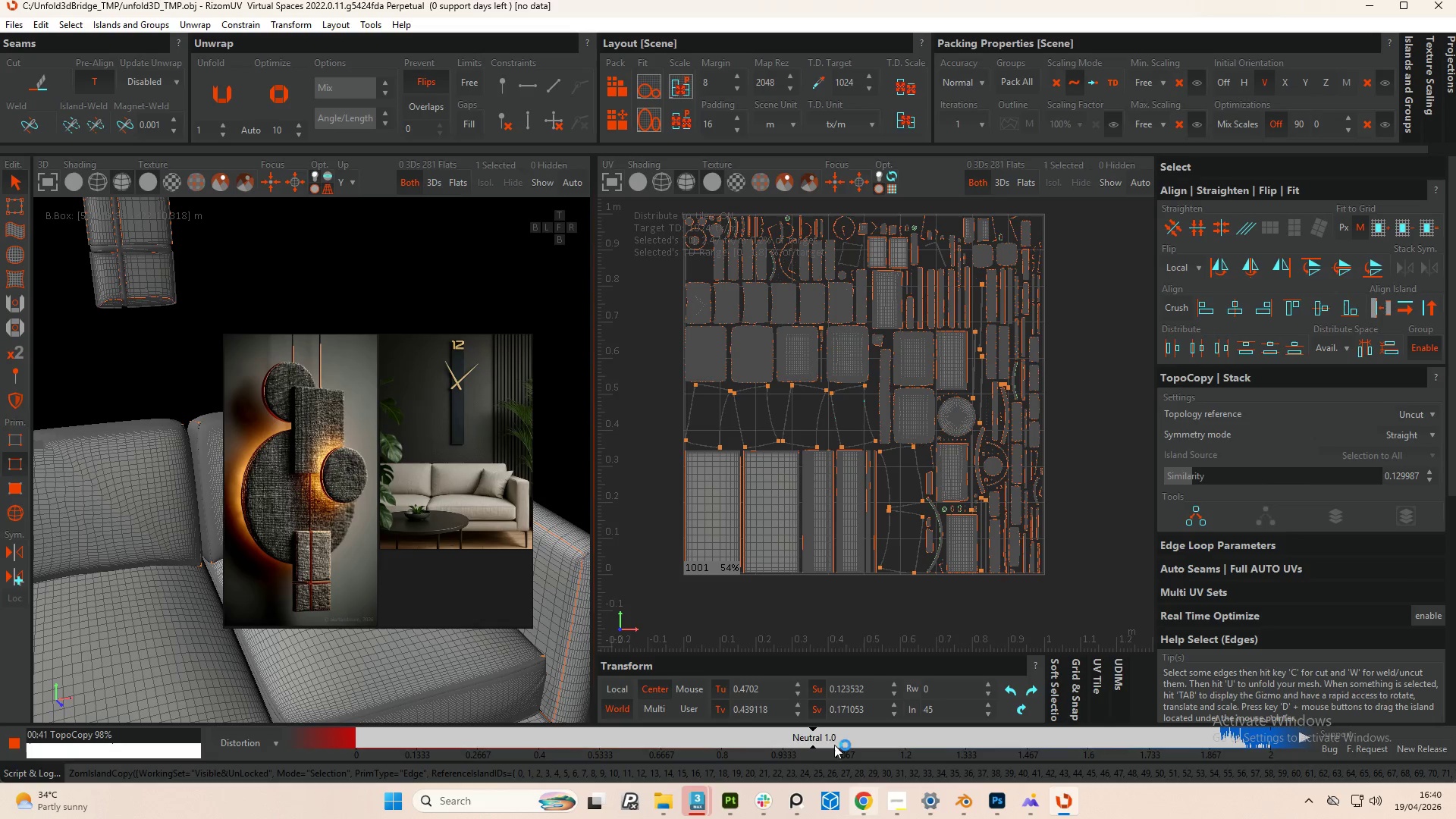 
left_click([895, 799])
 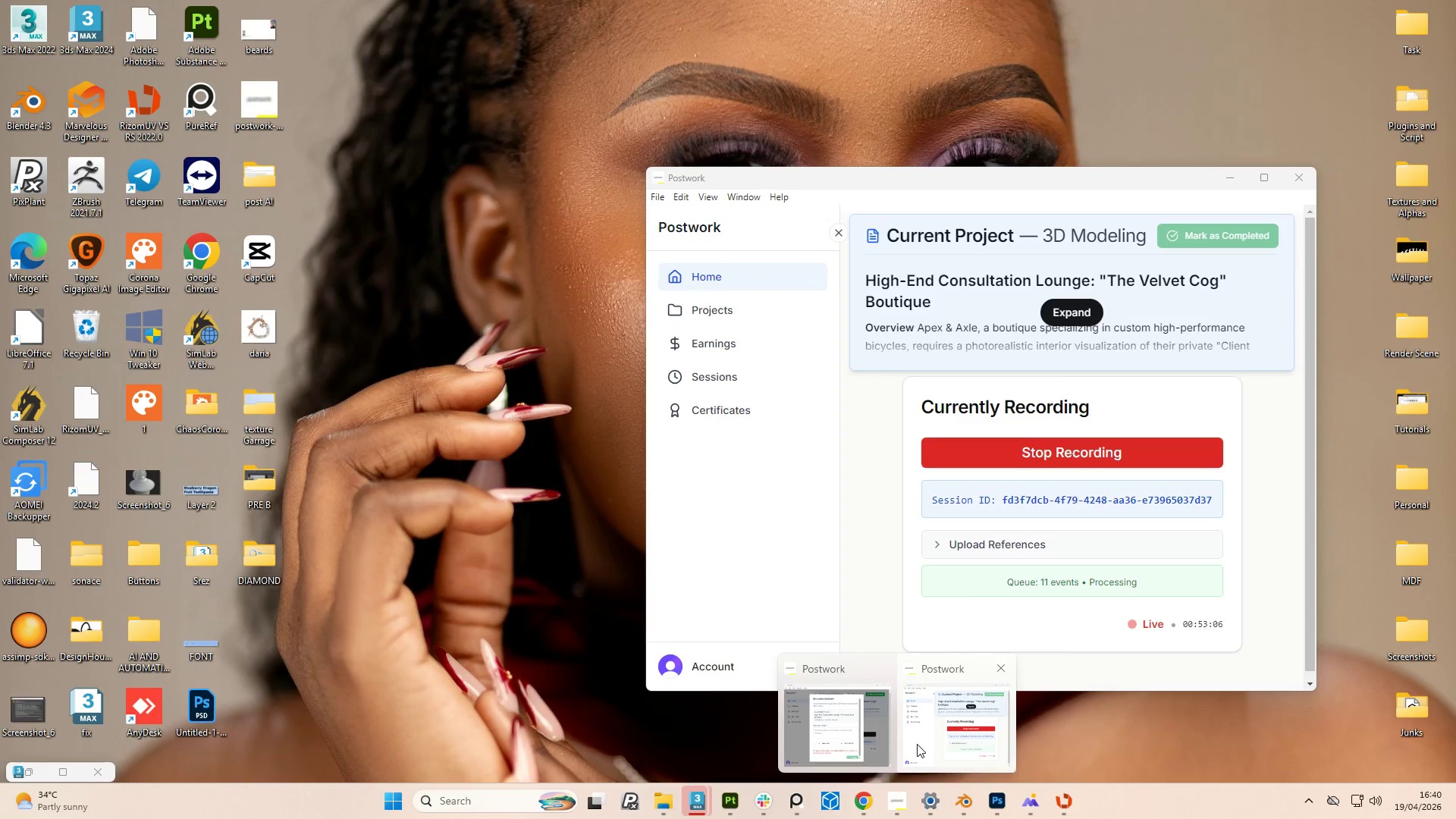 
left_click([965, 588])
 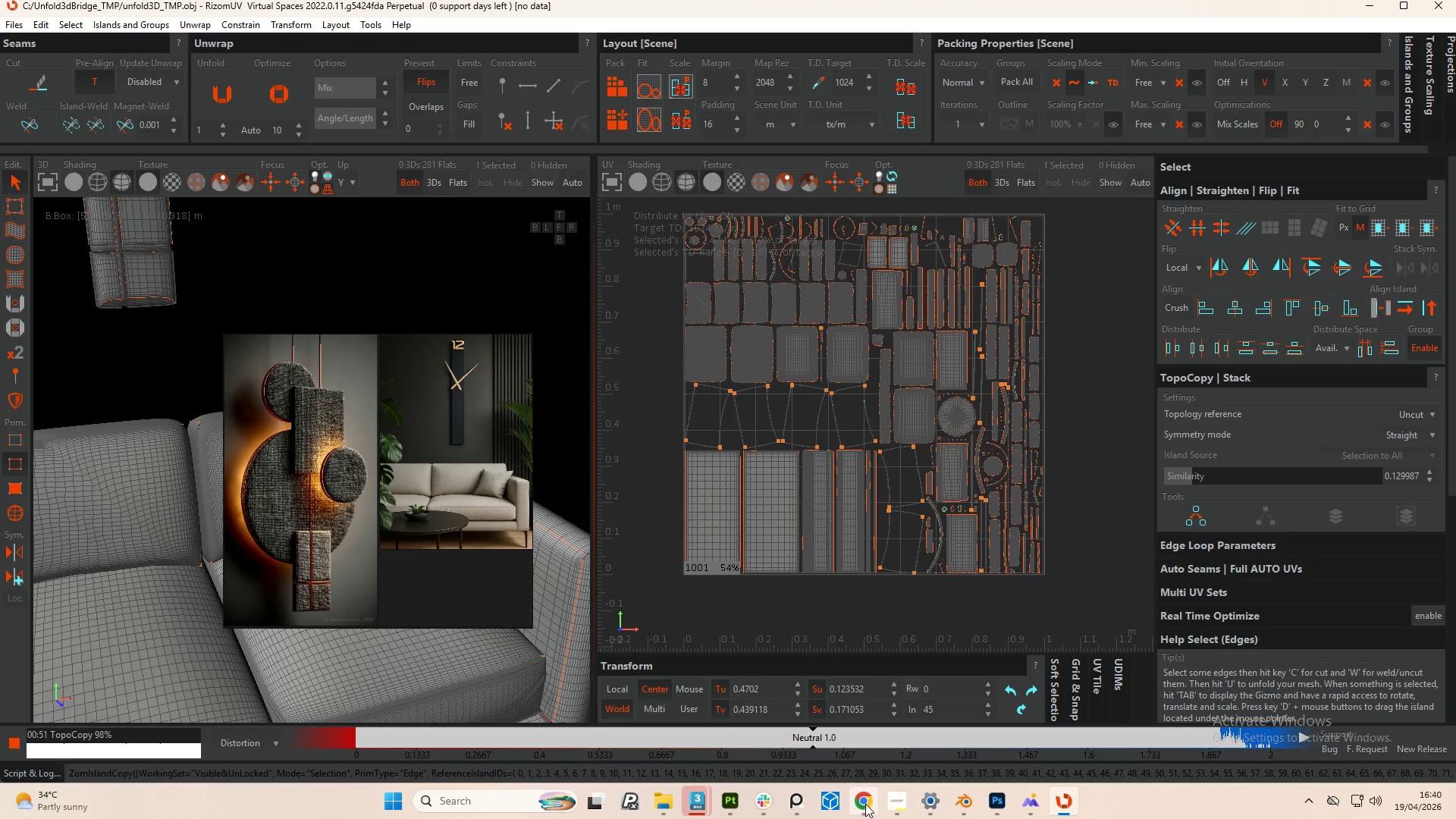 
left_click([891, 804])
 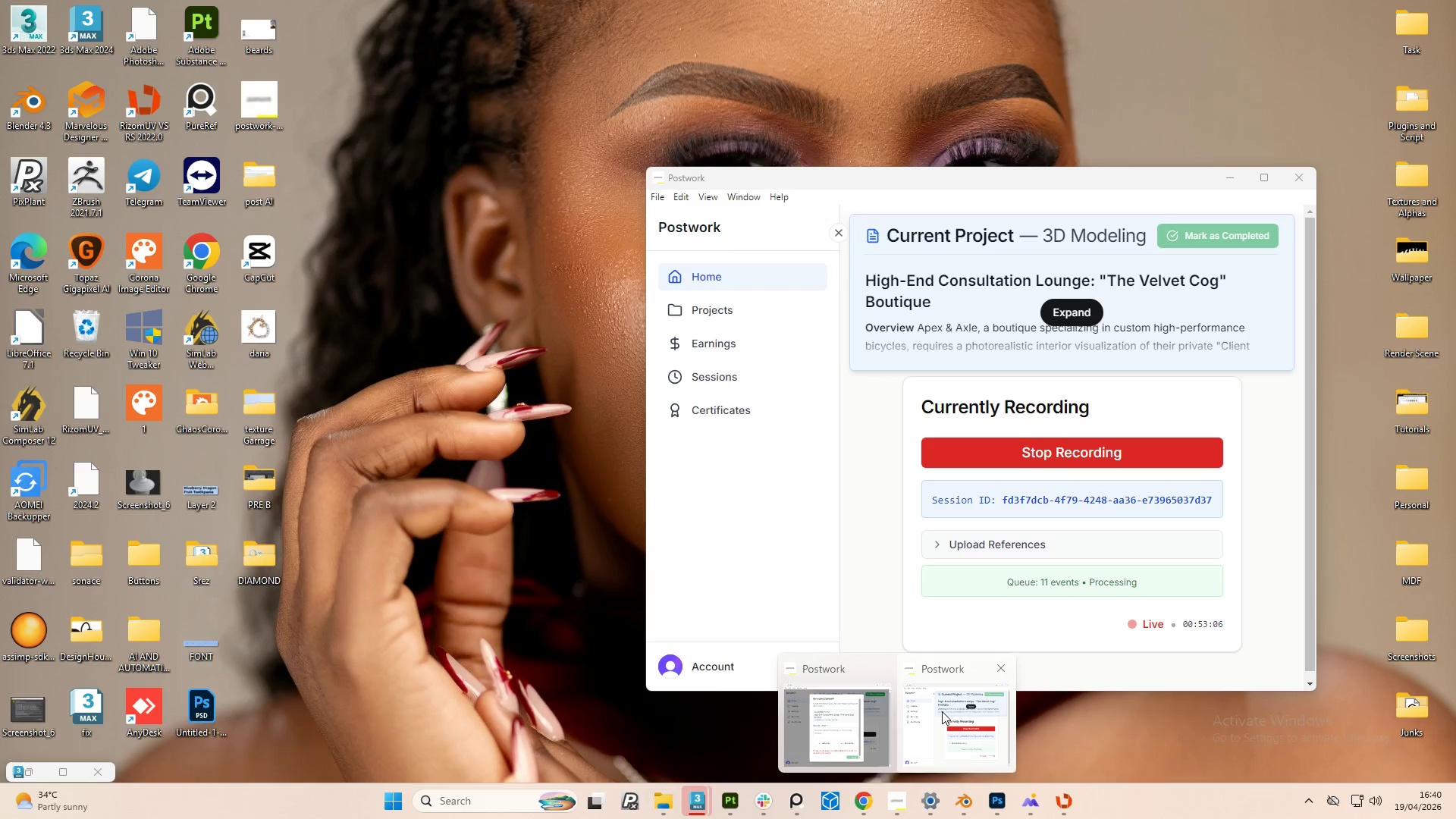 
left_click([943, 711])
 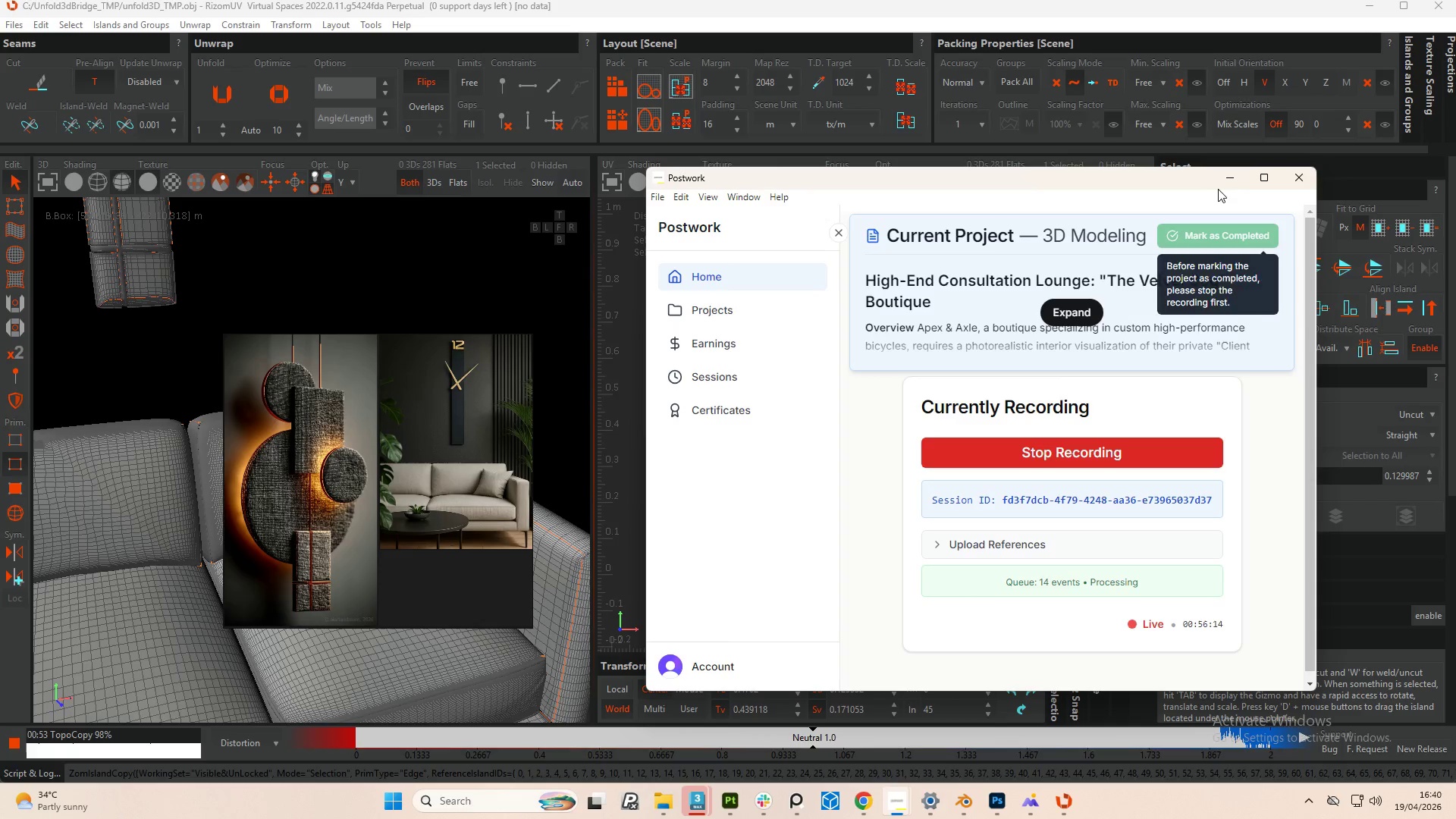 
left_click([1225, 174])
 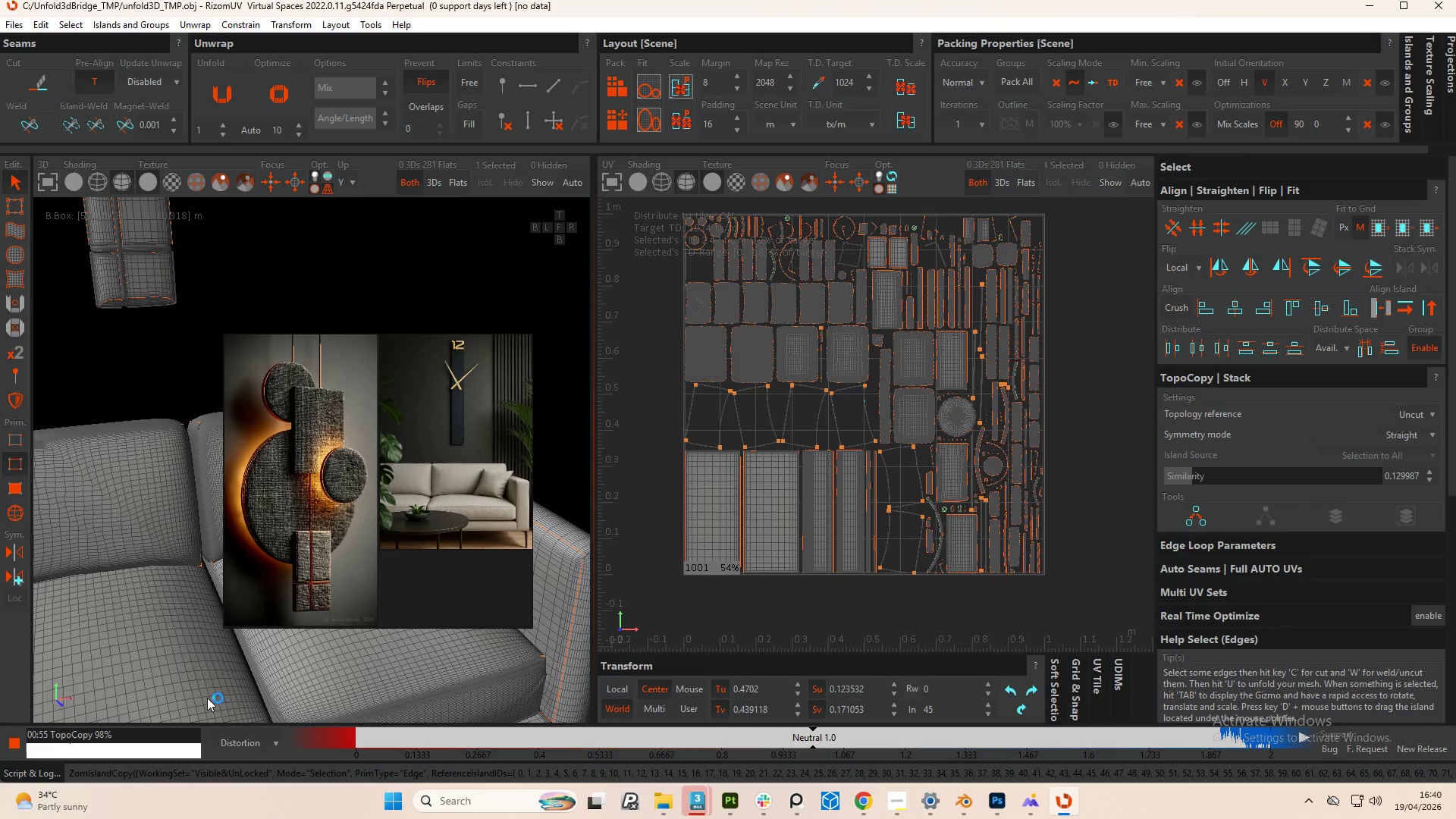 
scroll: coordinate [124, 687], scroll_direction: down, amount: 4.0
 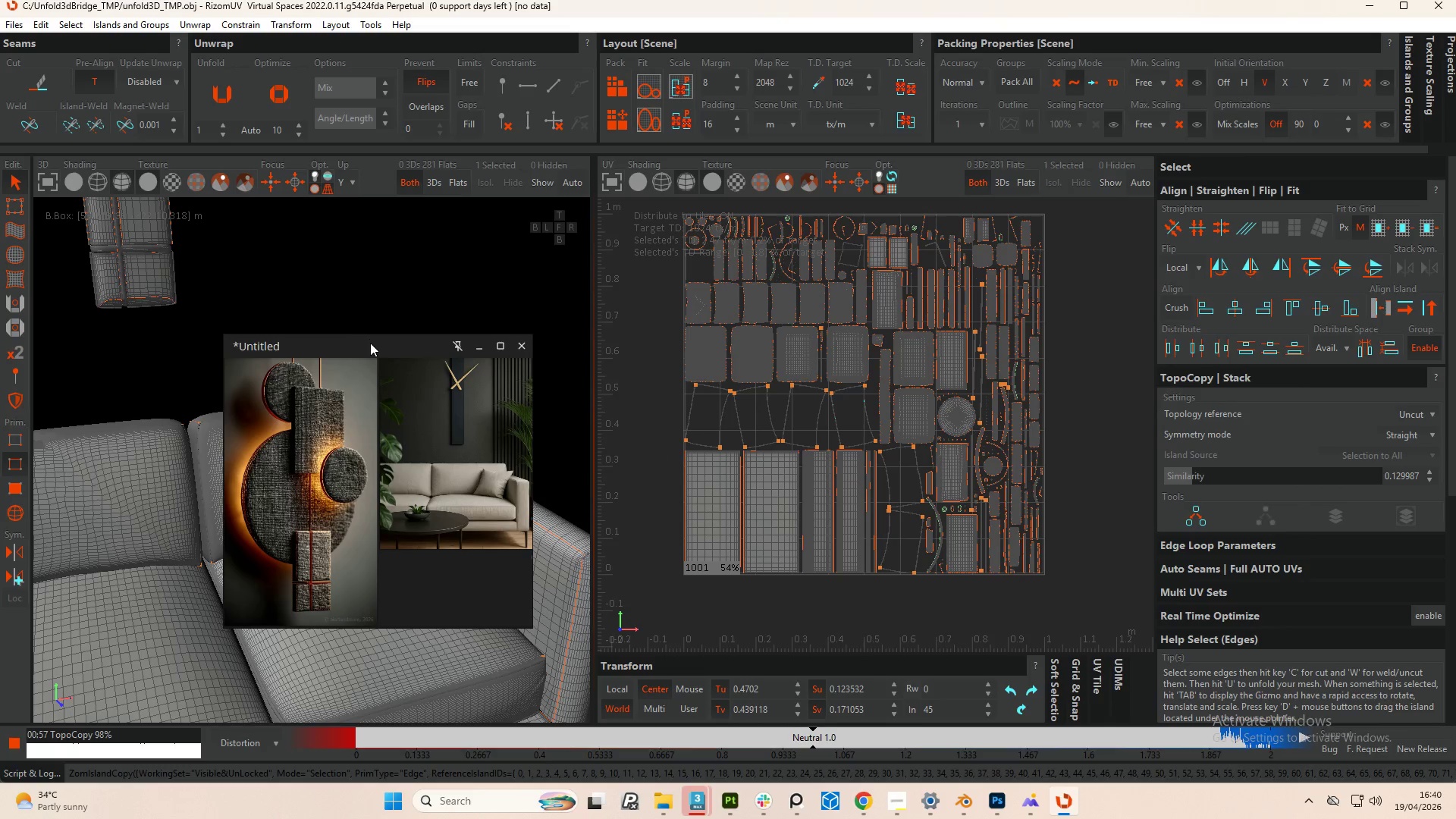 
left_click_drag(start_coordinate=[370, 343], to_coordinate=[152, 189])
 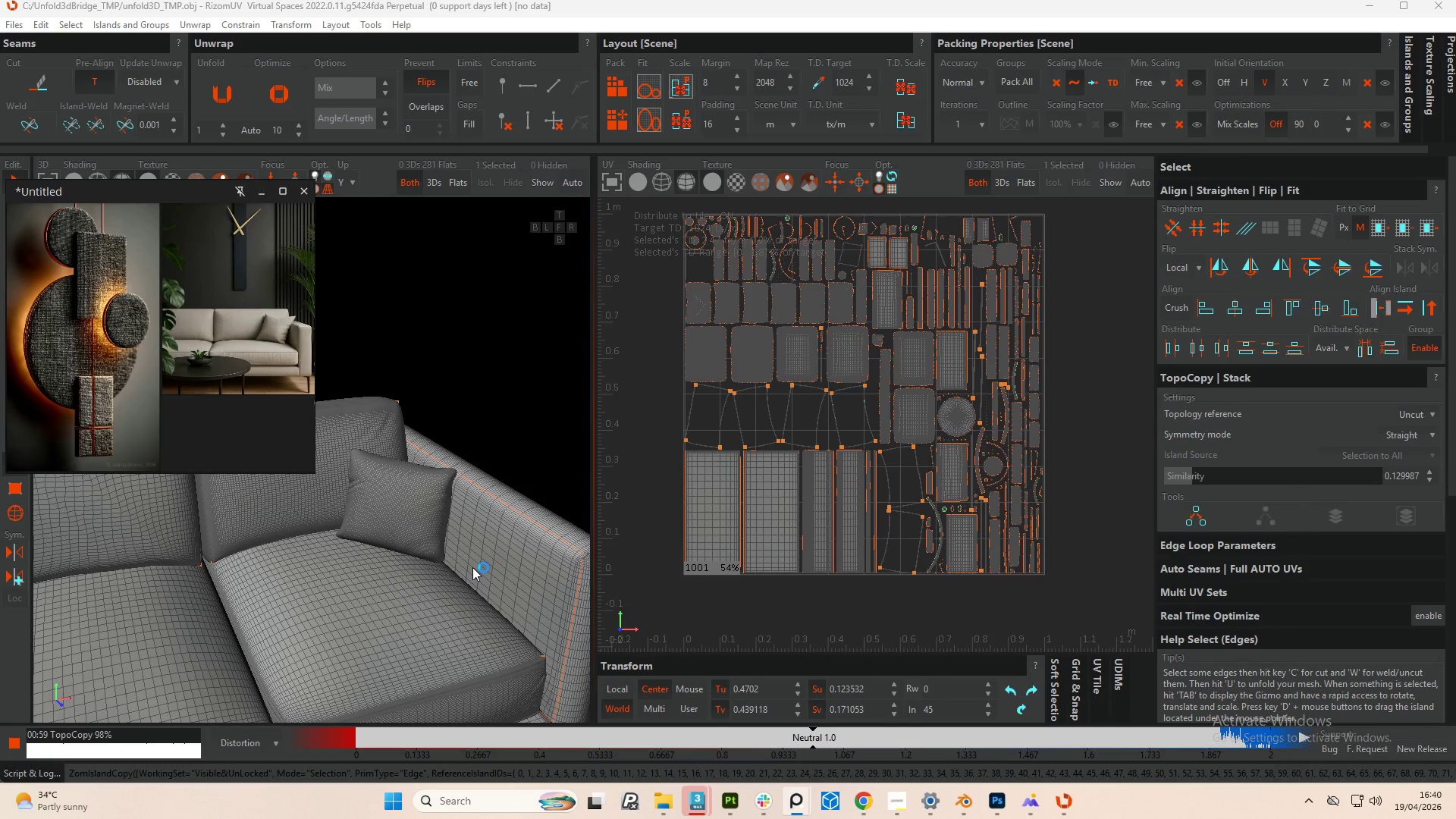 
scroll: coordinate [362, 565], scroll_direction: down, amount: 5.0
 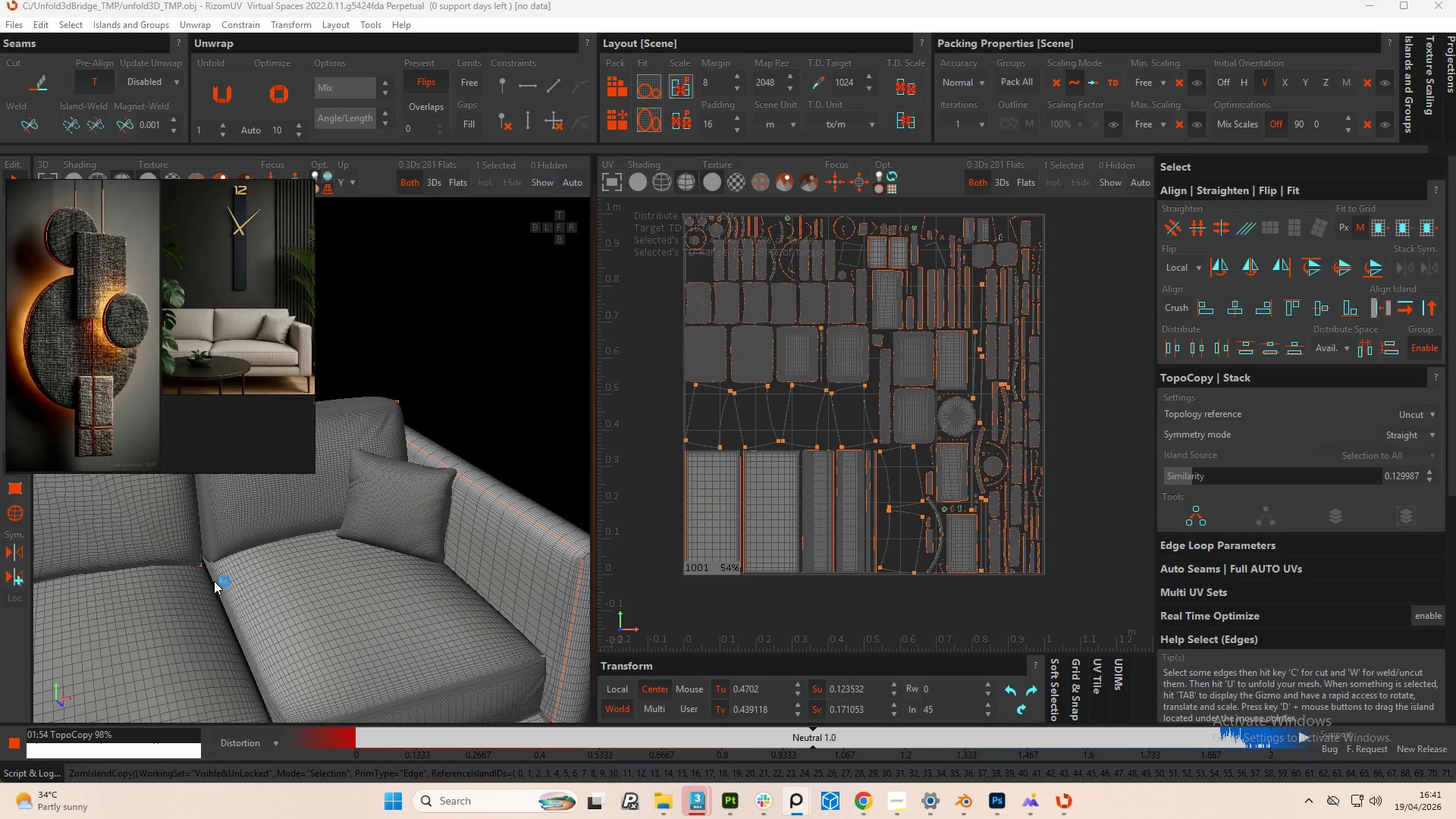 
wait(58.61)
 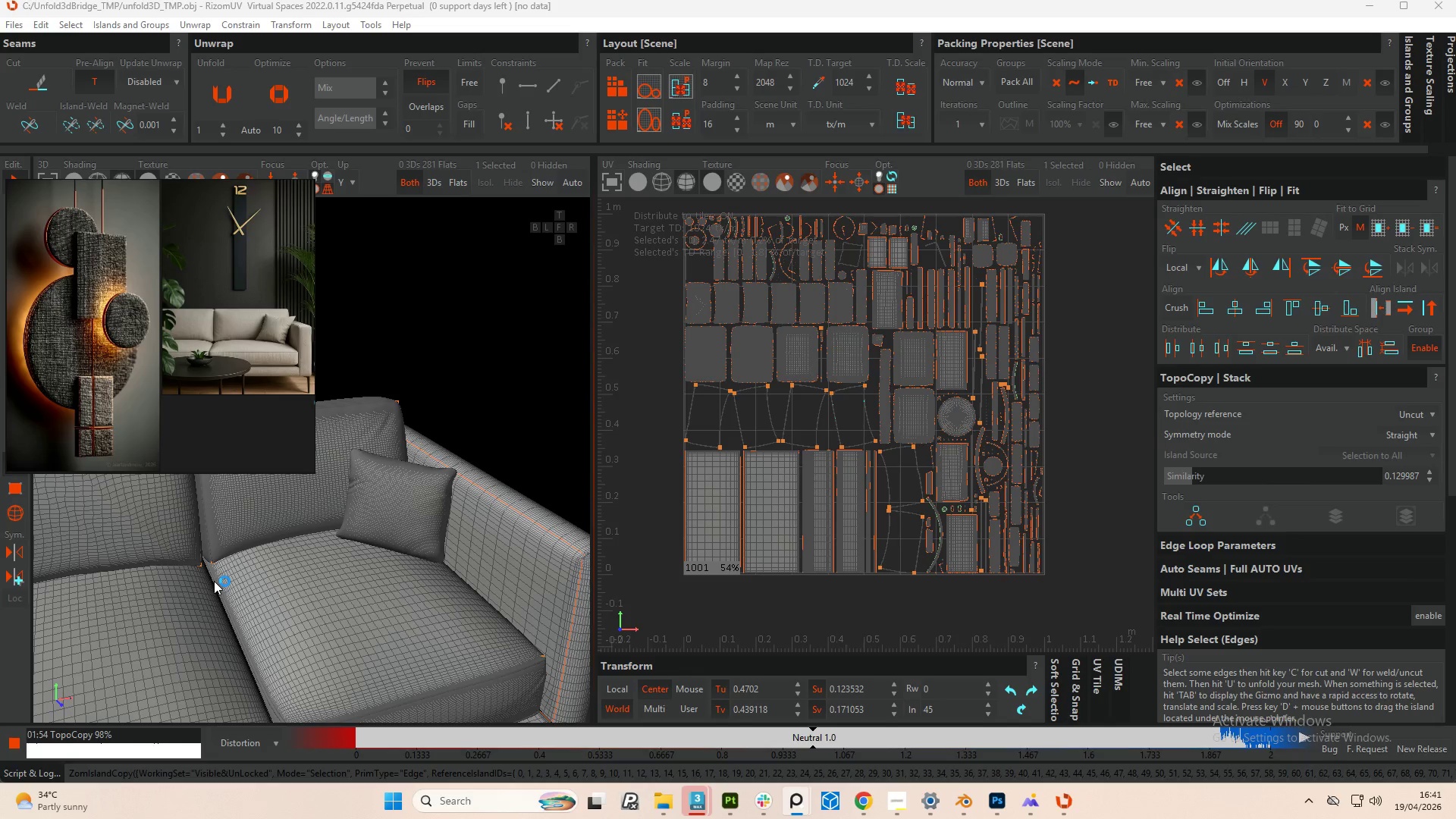 
scroll: coordinate [444, 648], scroll_direction: down, amount: 6.0
 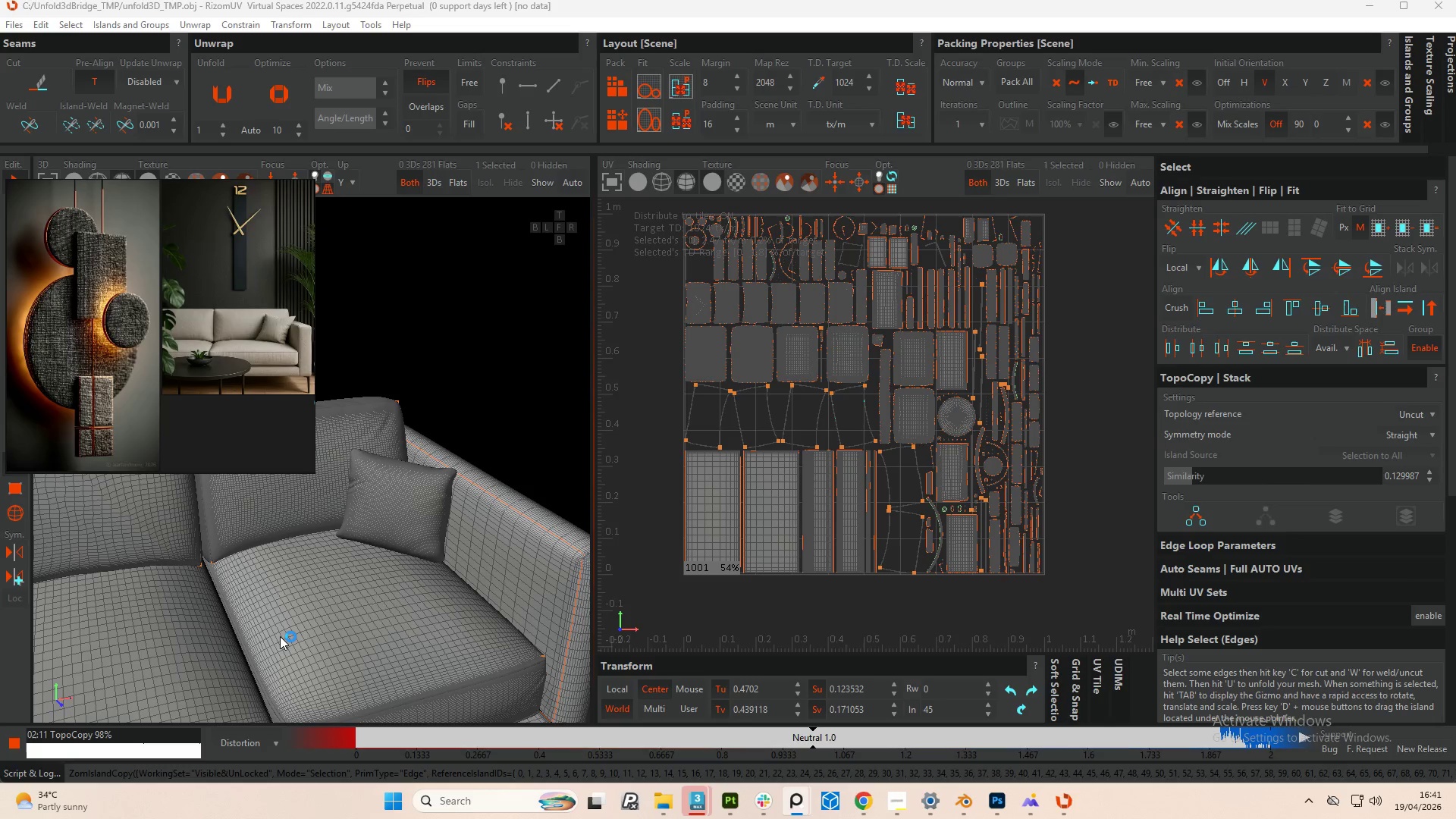 
wait(15.48)
 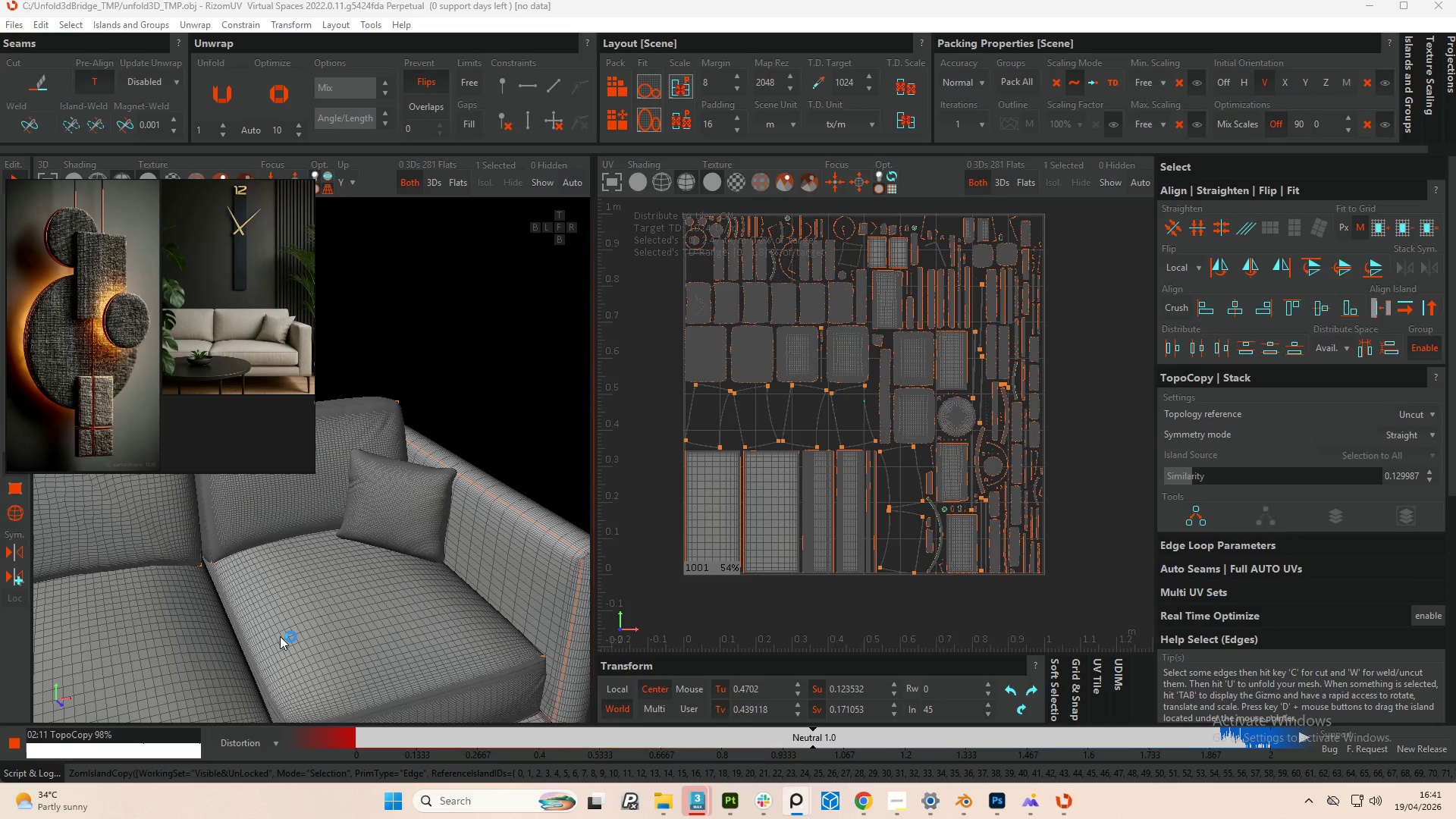 
scroll: coordinate [280, 635], scroll_direction: down, amount: 1.0
 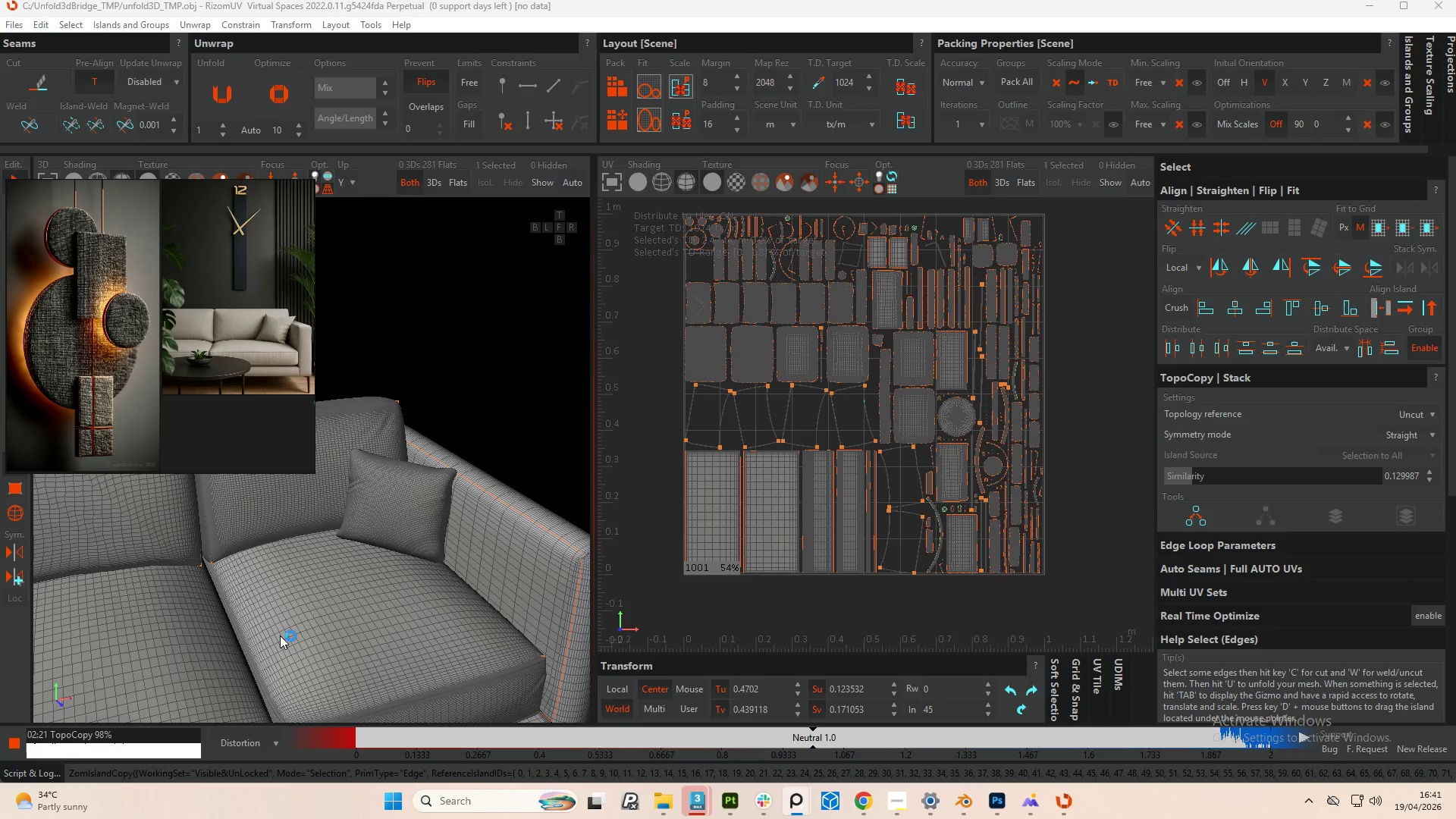 
wait(6.28)
 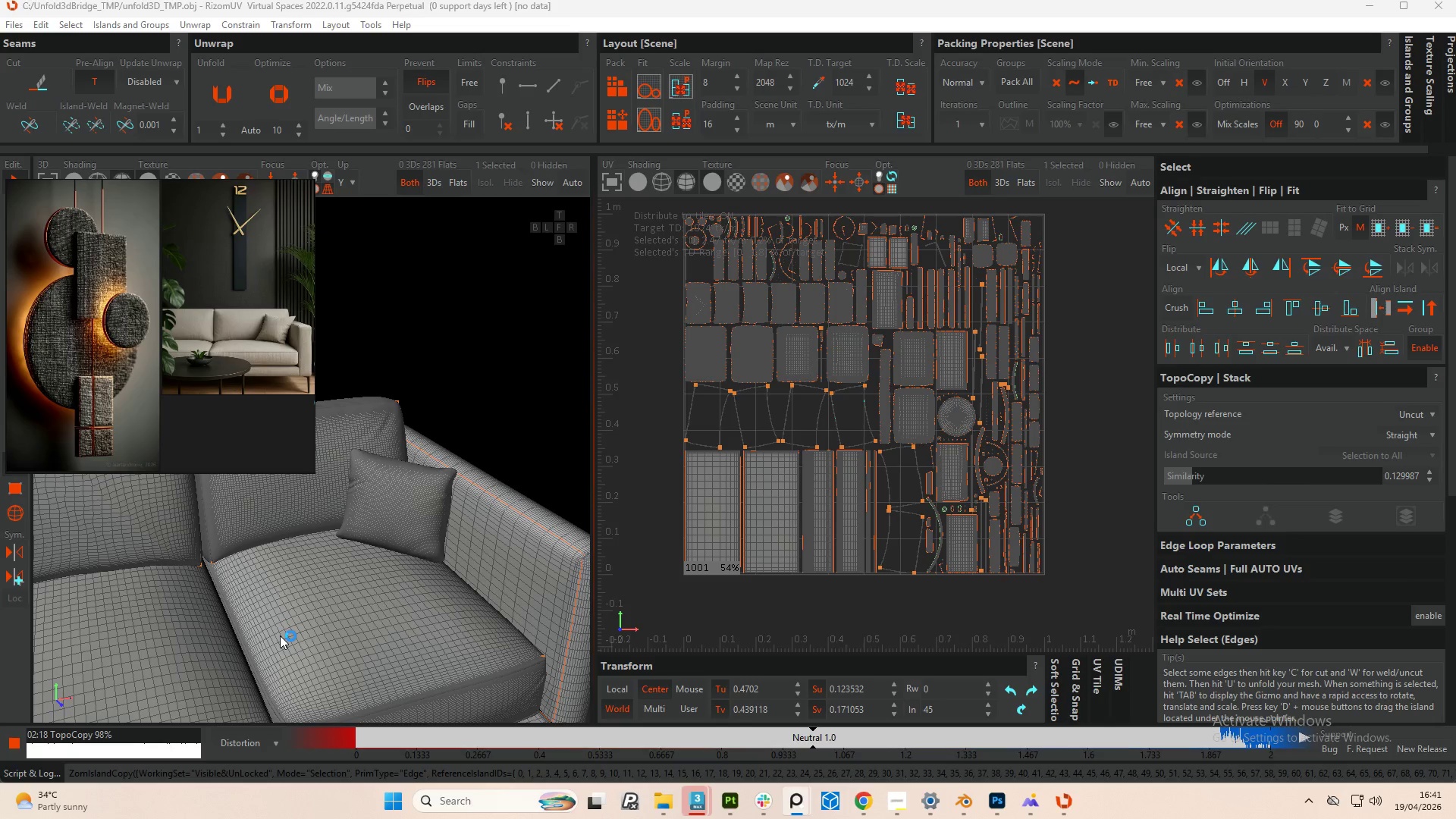 
scroll: coordinate [278, 636], scroll_direction: down, amount: 1.0
 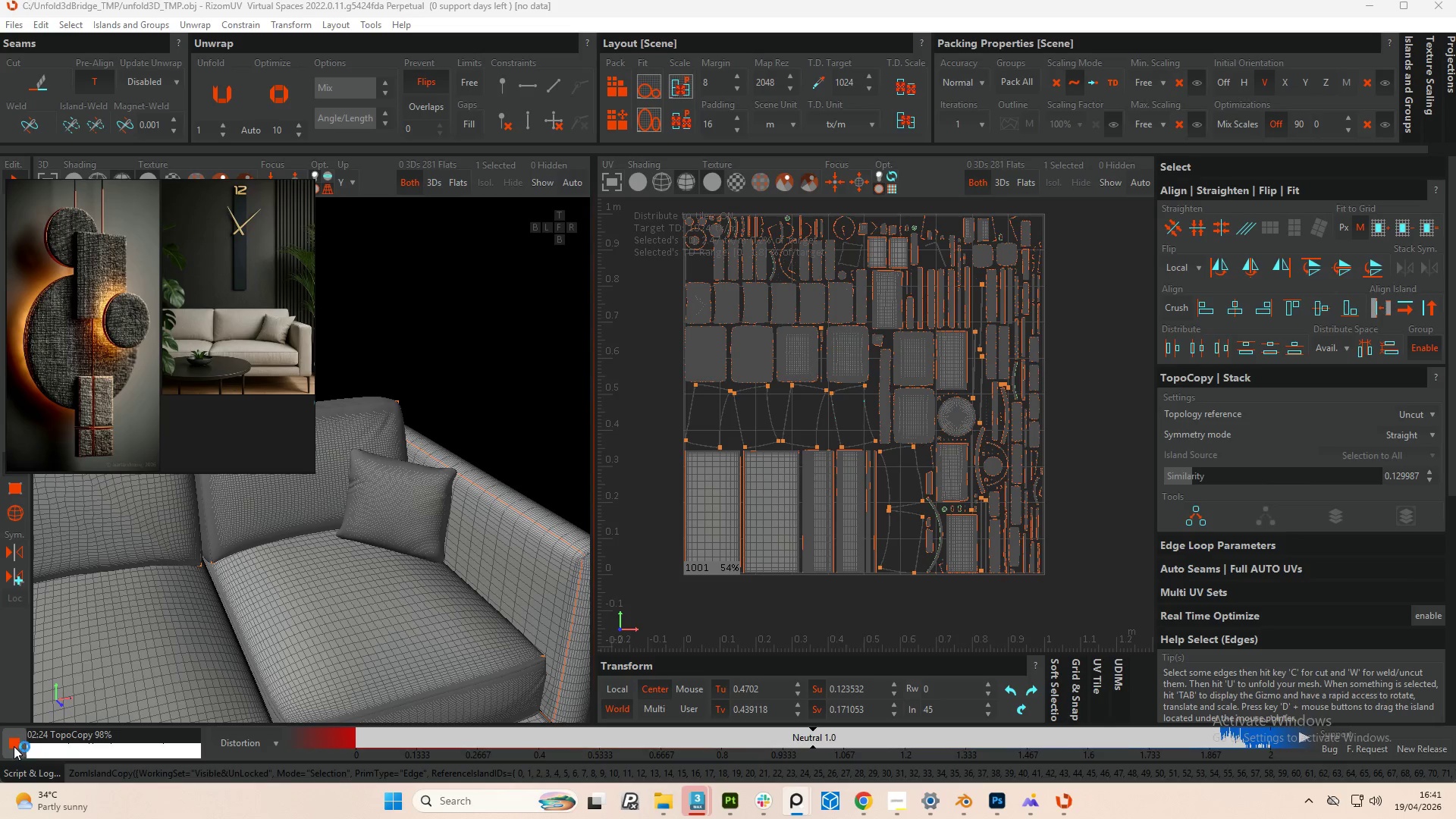 
left_click([14, 746])
 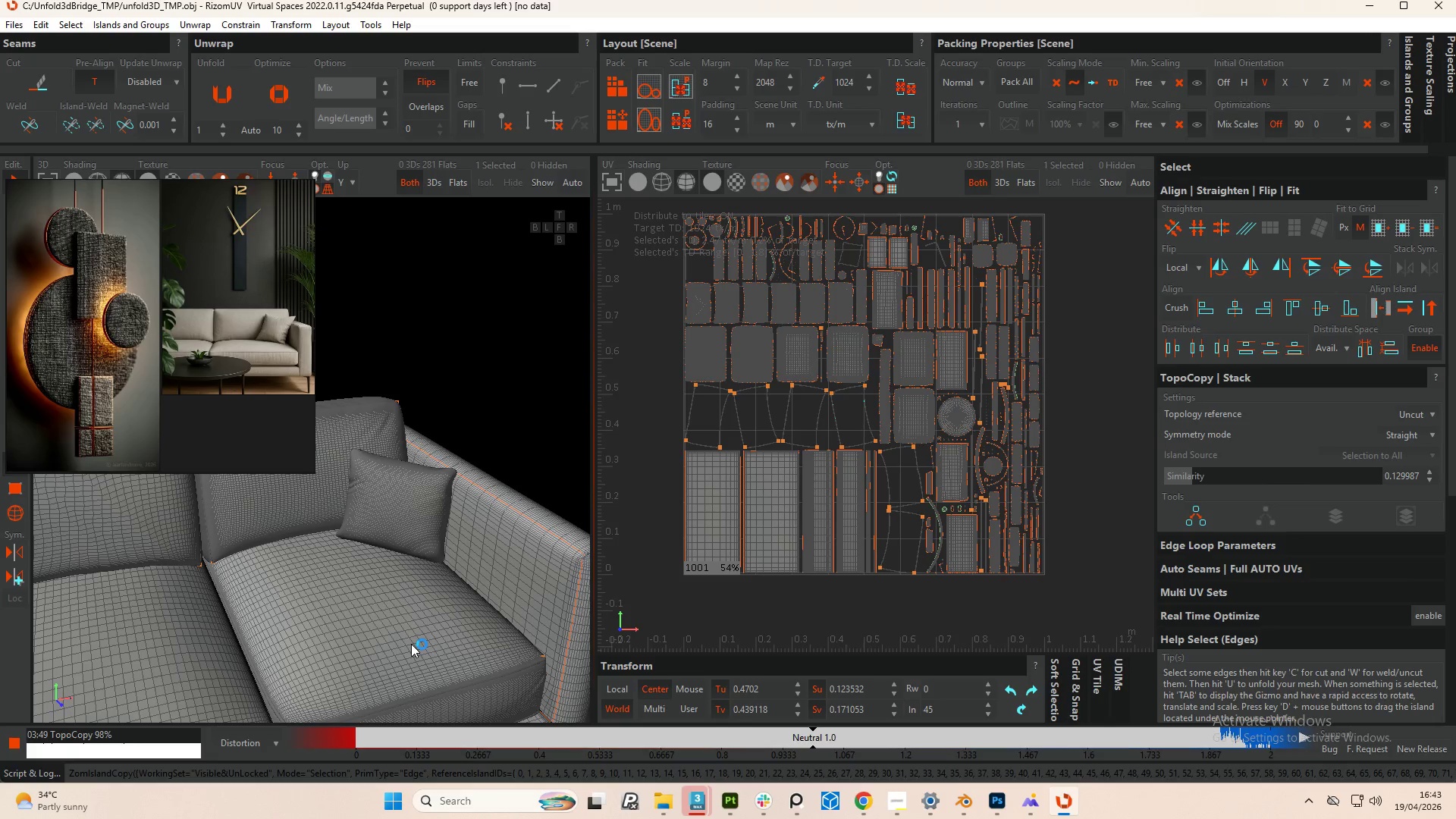 
wait(88.92)
 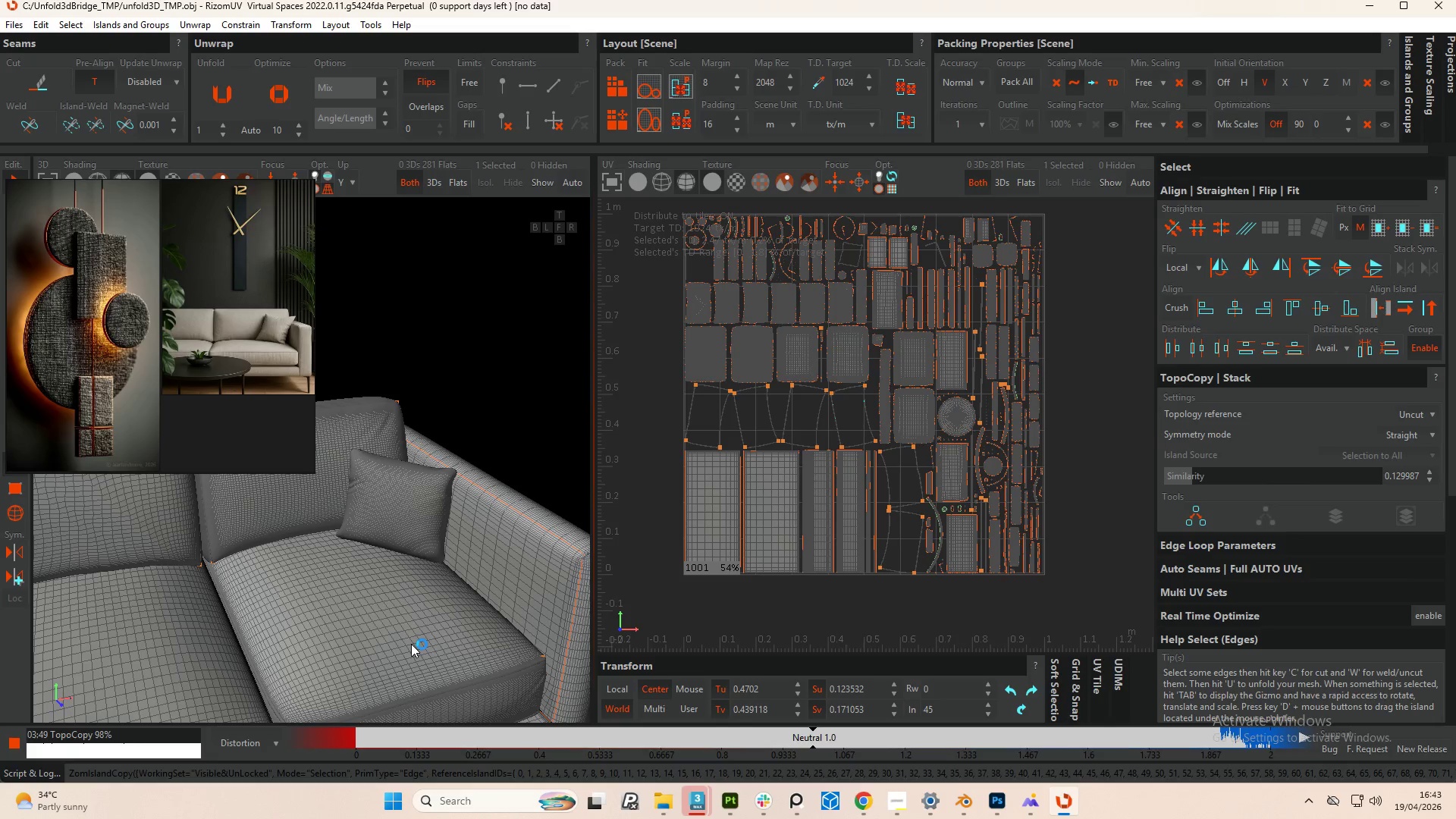 
scroll: coordinate [401, 646], scroll_direction: down, amount: 1.0
 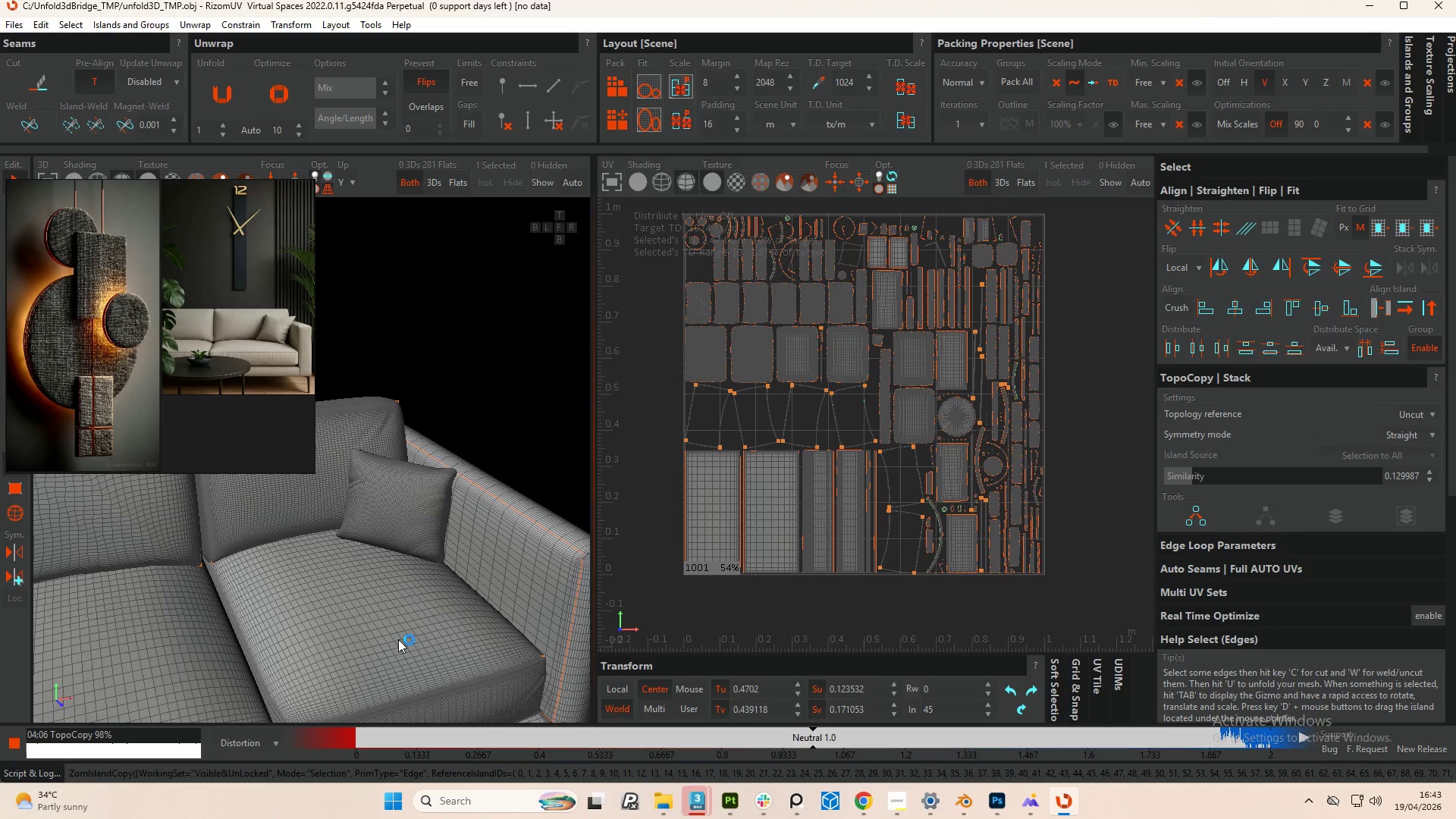 
wait(16.54)
 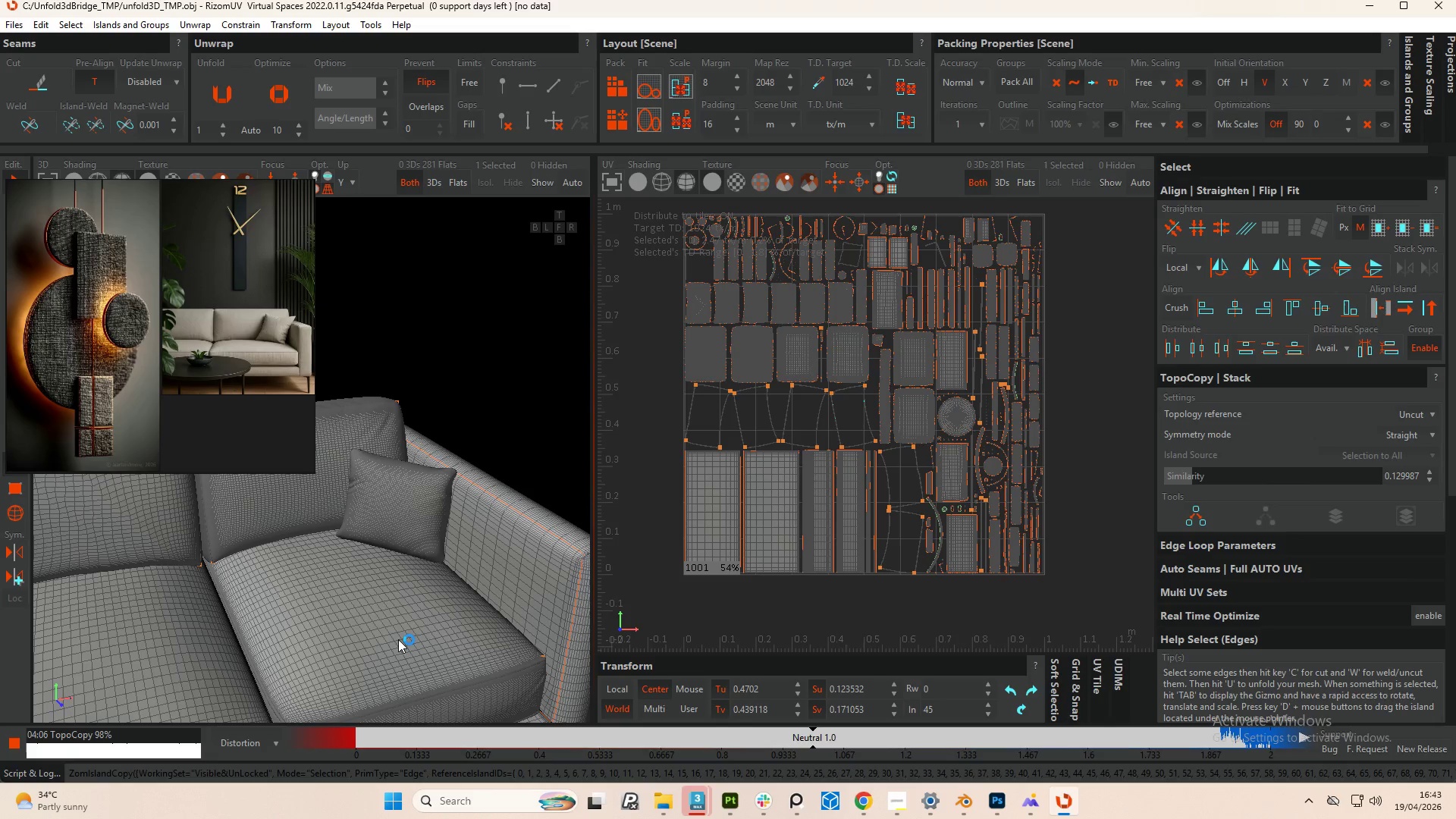 
scroll: coordinate [394, 554], scroll_direction: down, amount: 1.0
 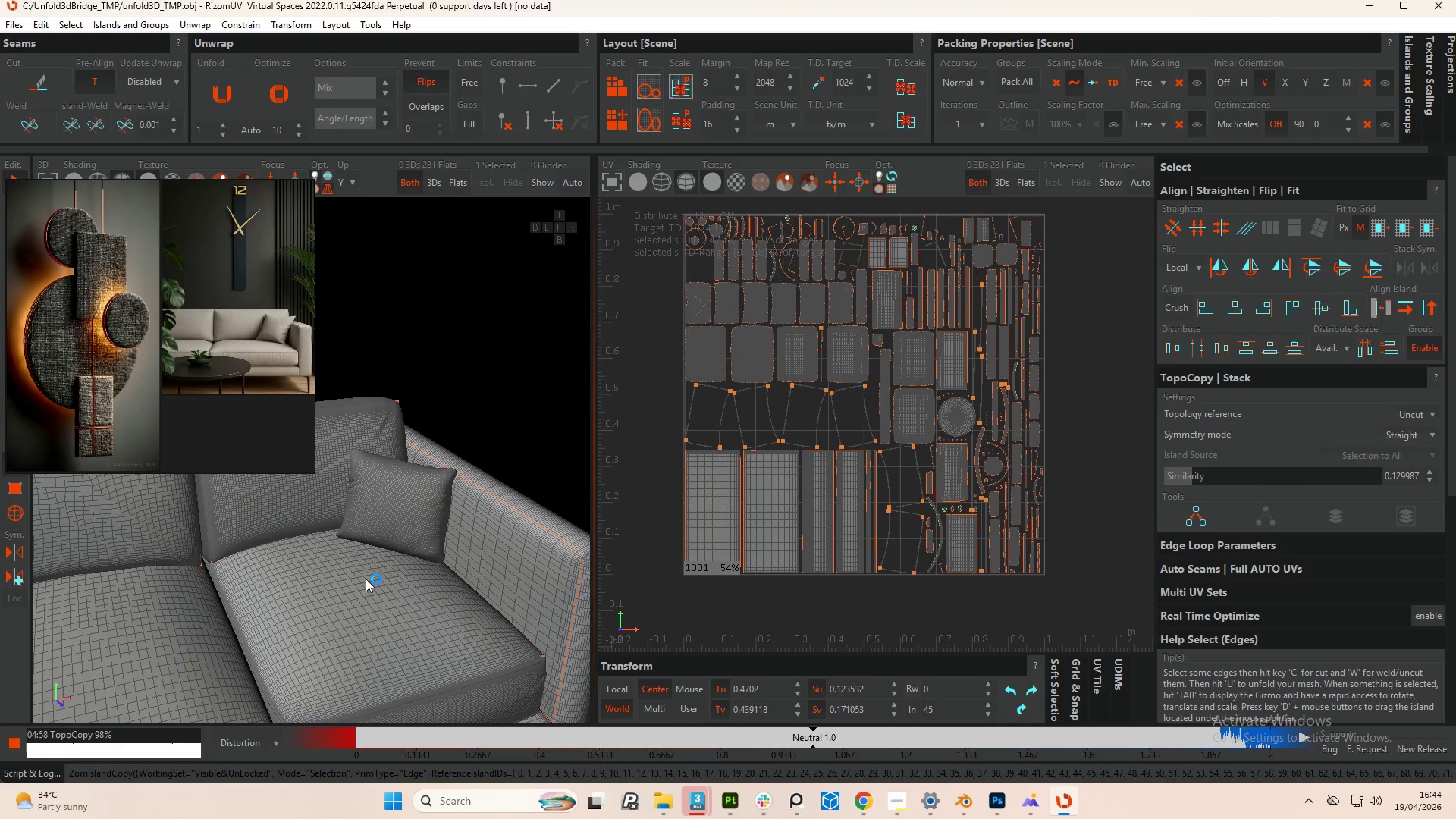 
wait(51.33)
 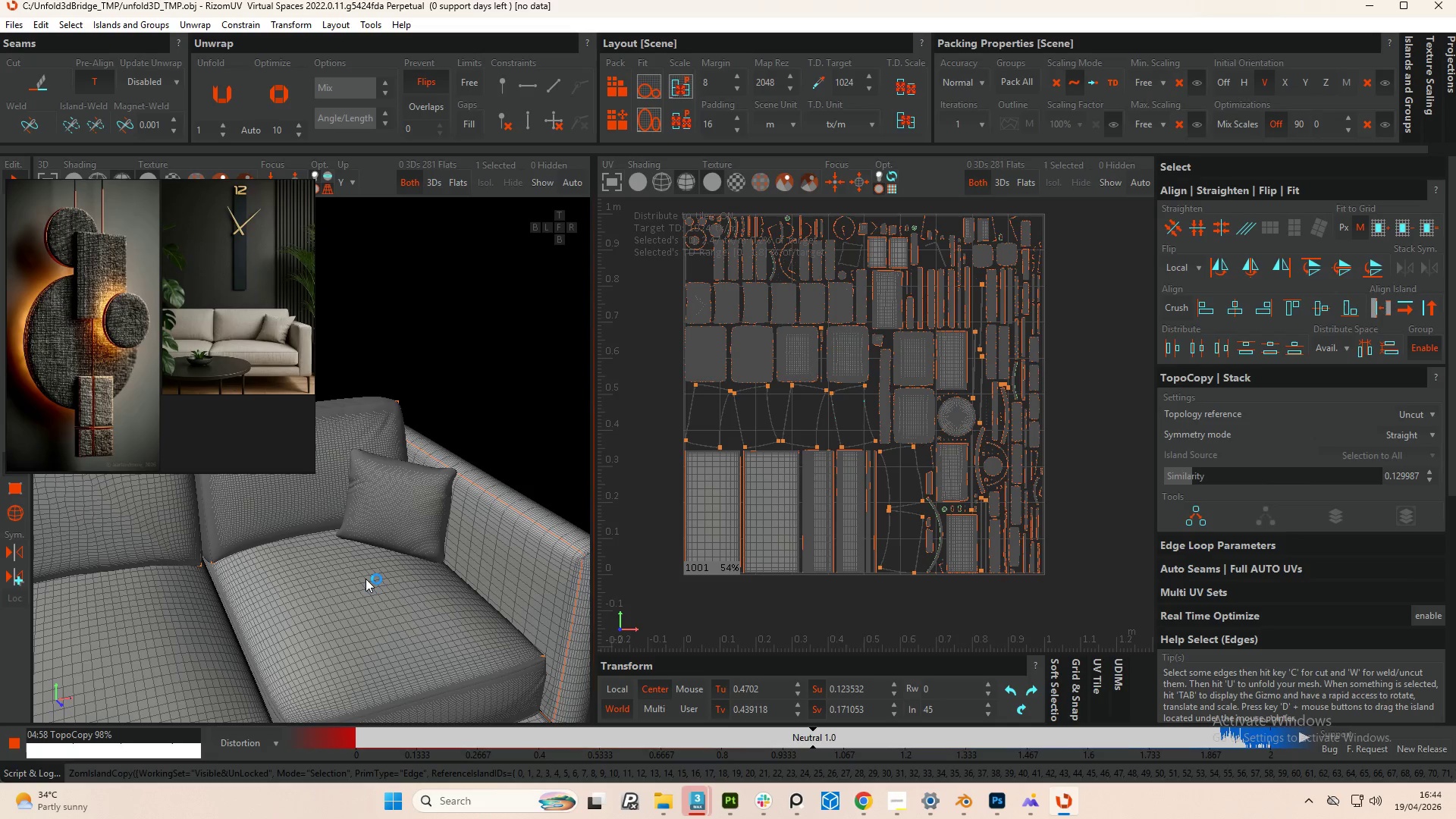 
scroll: coordinate [344, 575], scroll_direction: down, amount: 4.0
 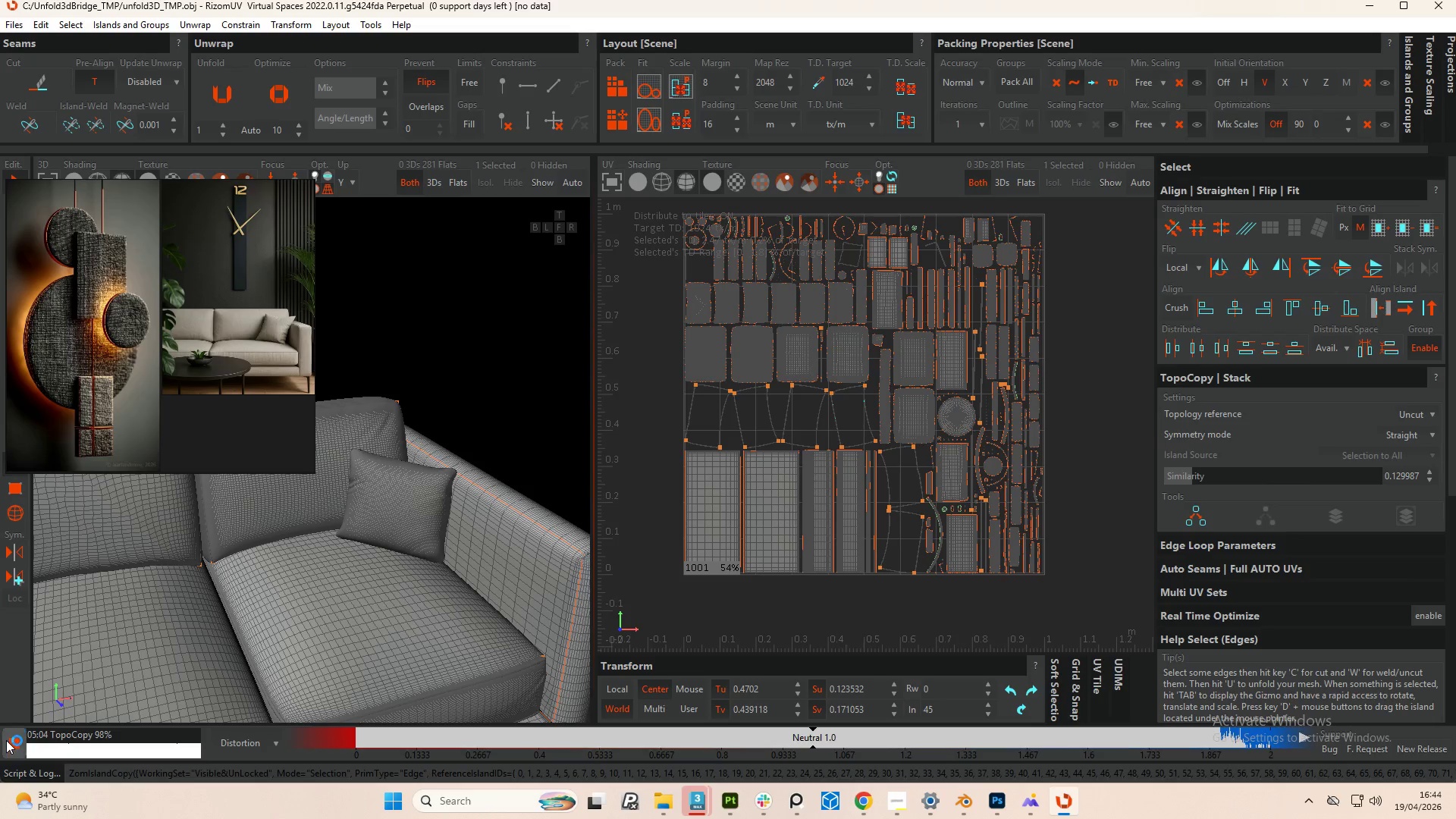 